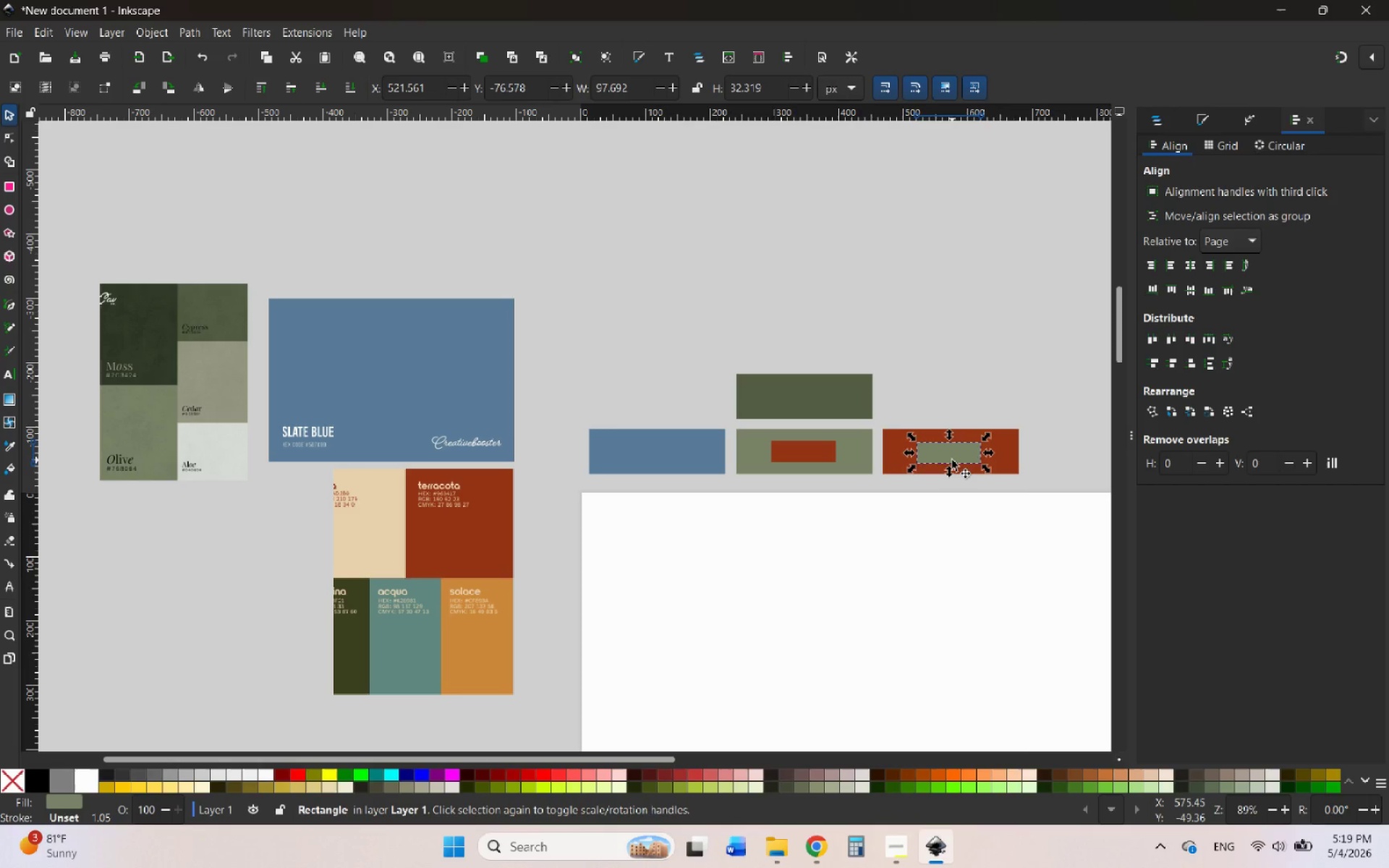 
right_click([952, 460])
 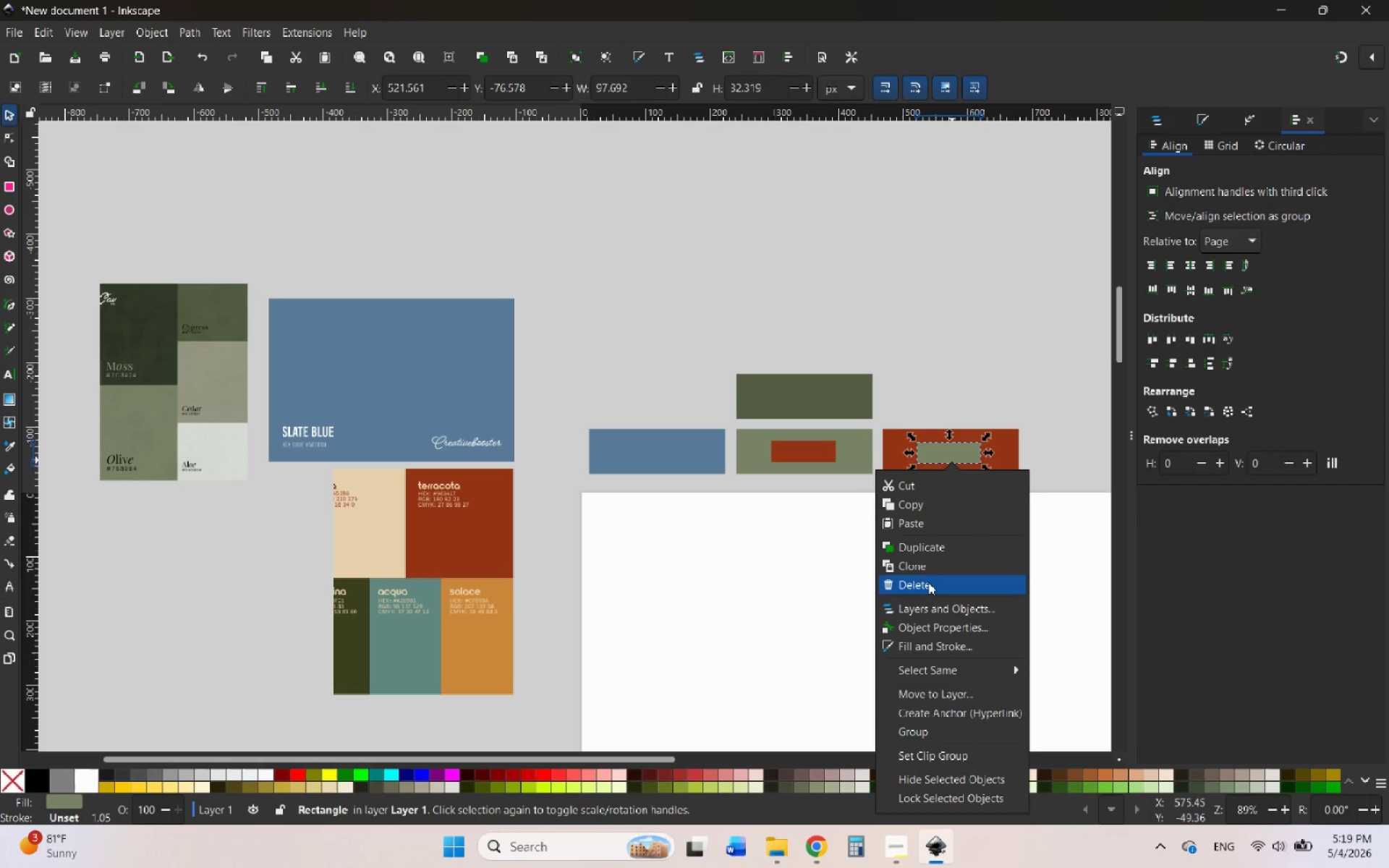 
left_click([930, 546])
 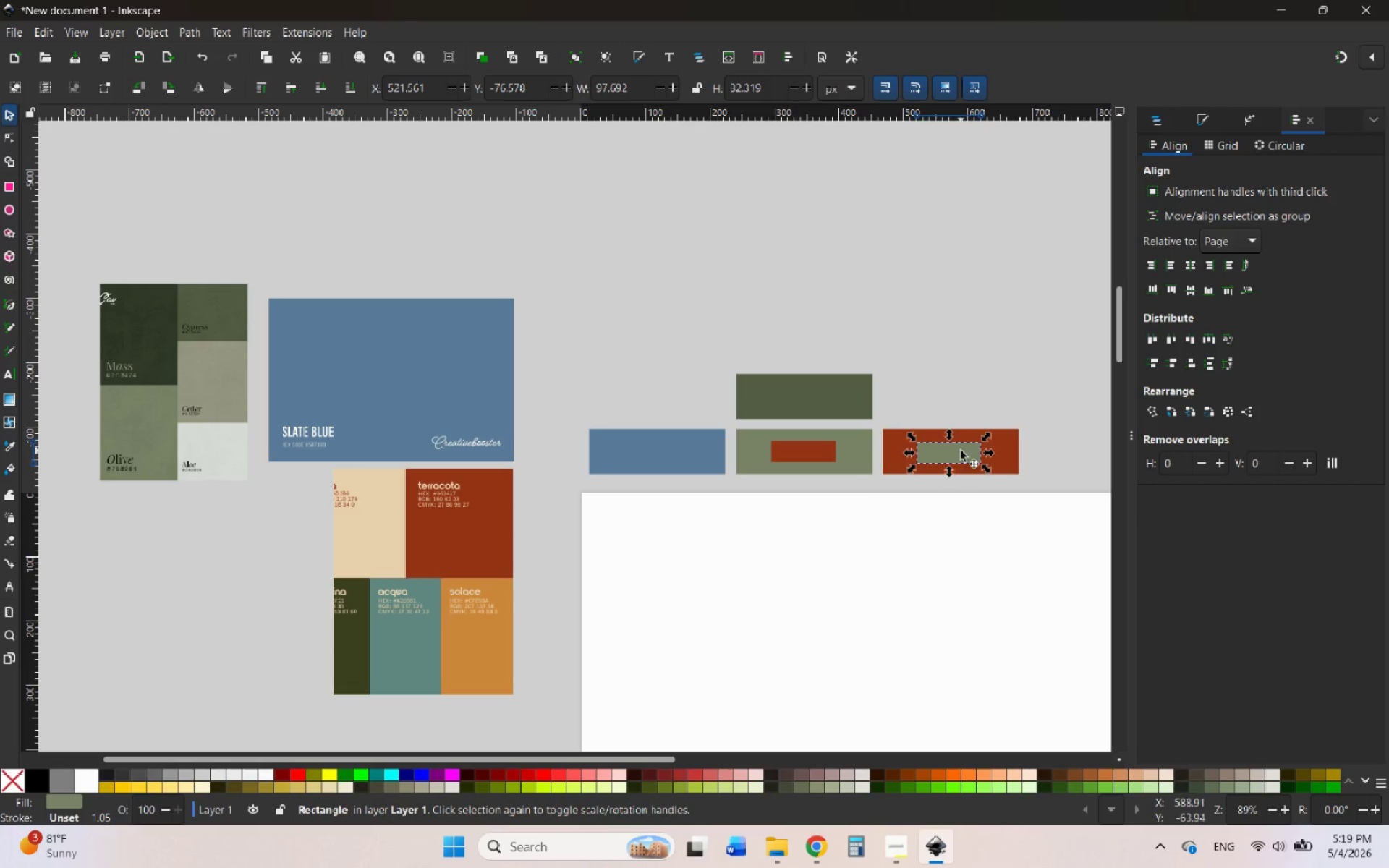 
left_click_drag(start_coordinate=[961, 449], to_coordinate=[622, 464])
 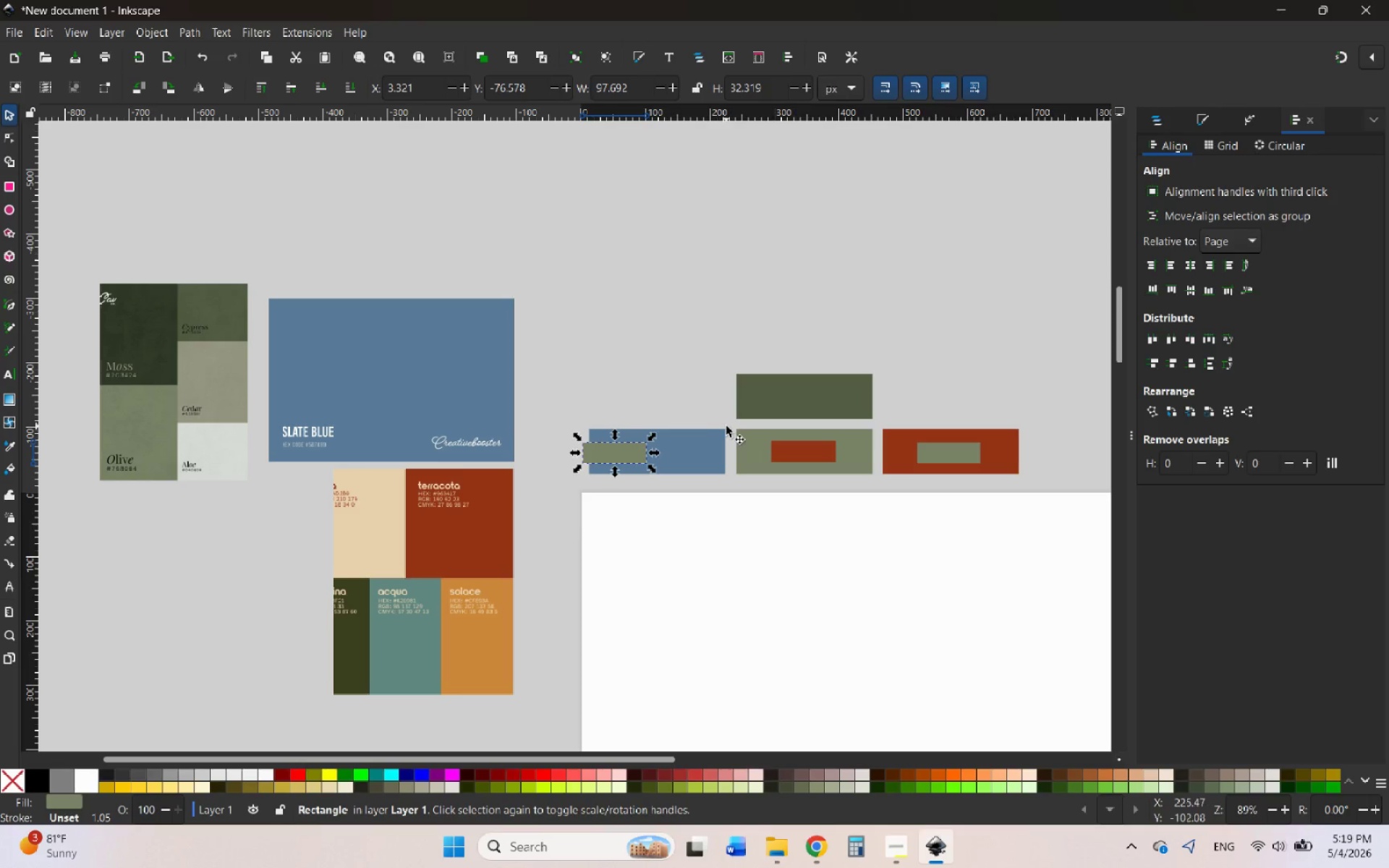 
hold_key(key=ControlLeft, duration=1.67)
 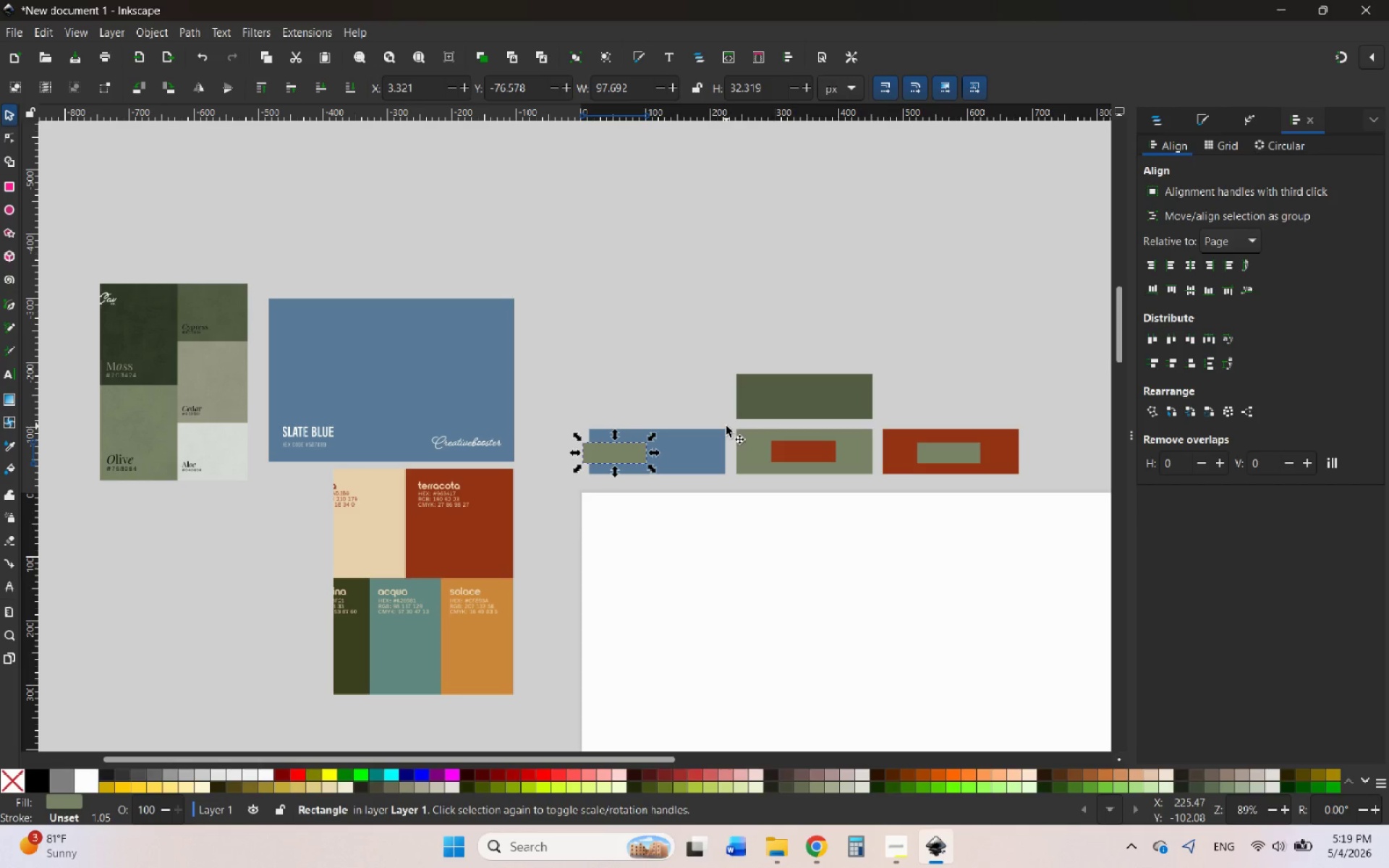 
left_click([726, 426])
 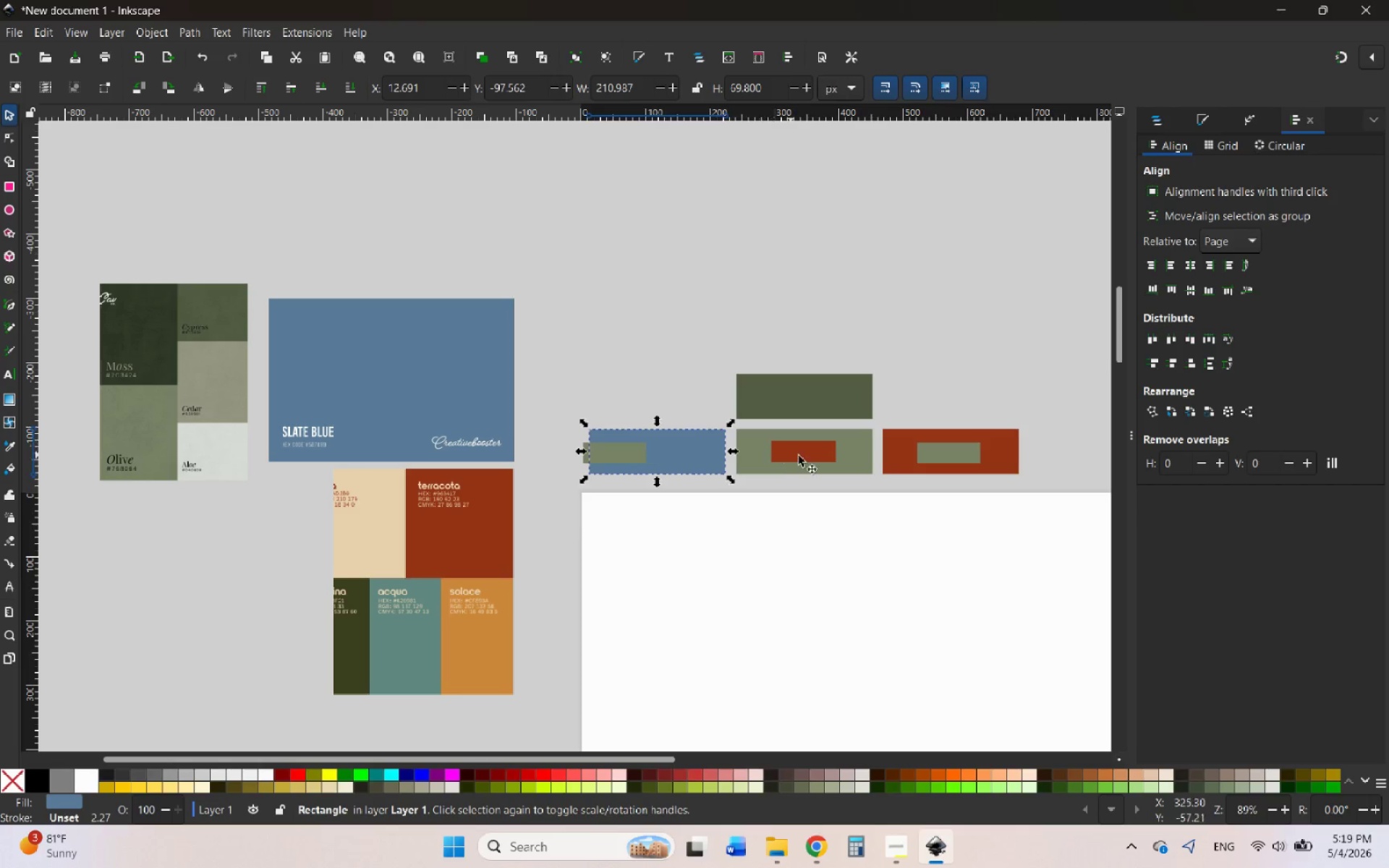 
left_click([802, 457])
 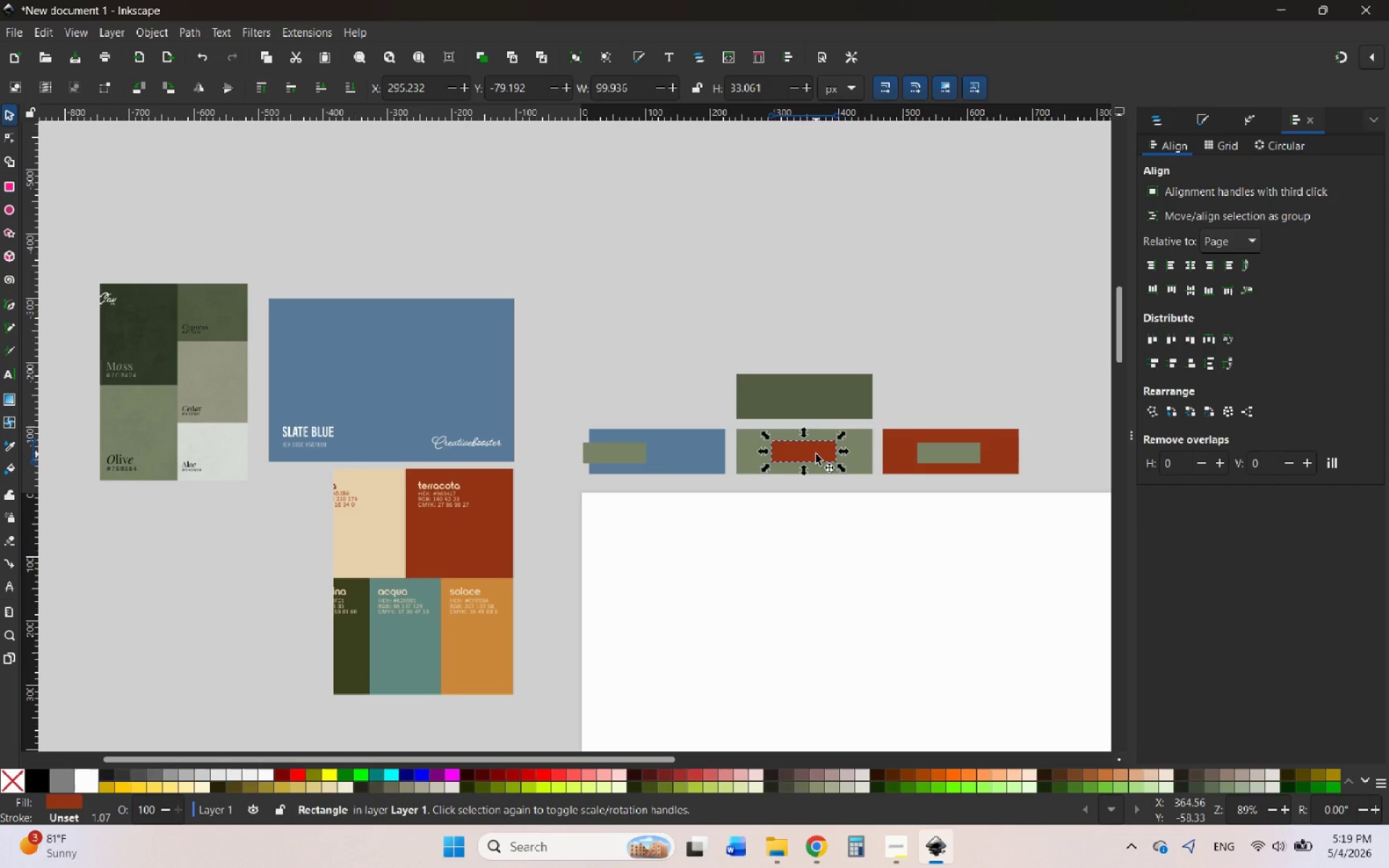 
right_click([816, 454])
 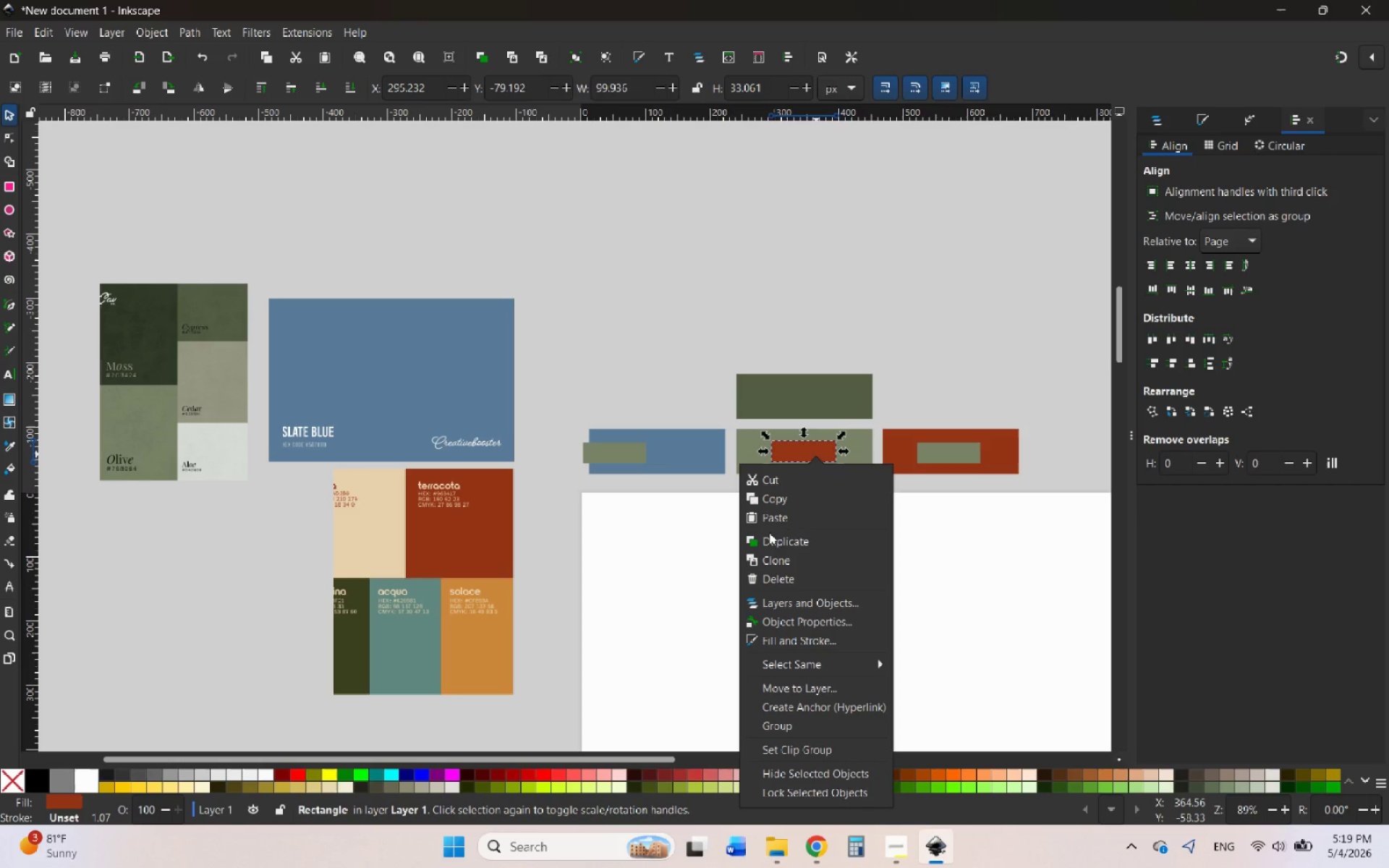 
left_click([757, 542])
 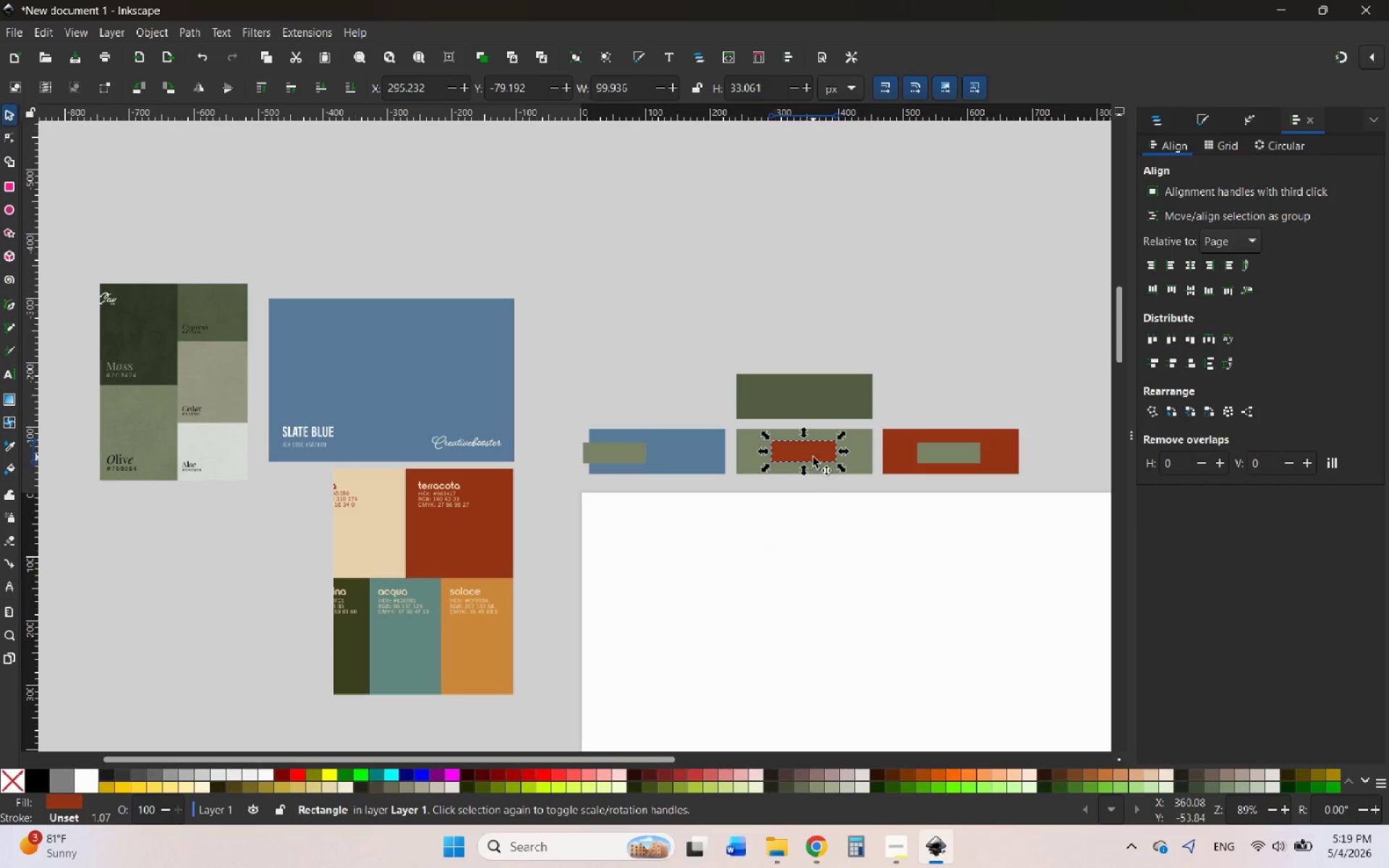 
left_click_drag(start_coordinate=[811, 456], to_coordinate=[694, 471])
 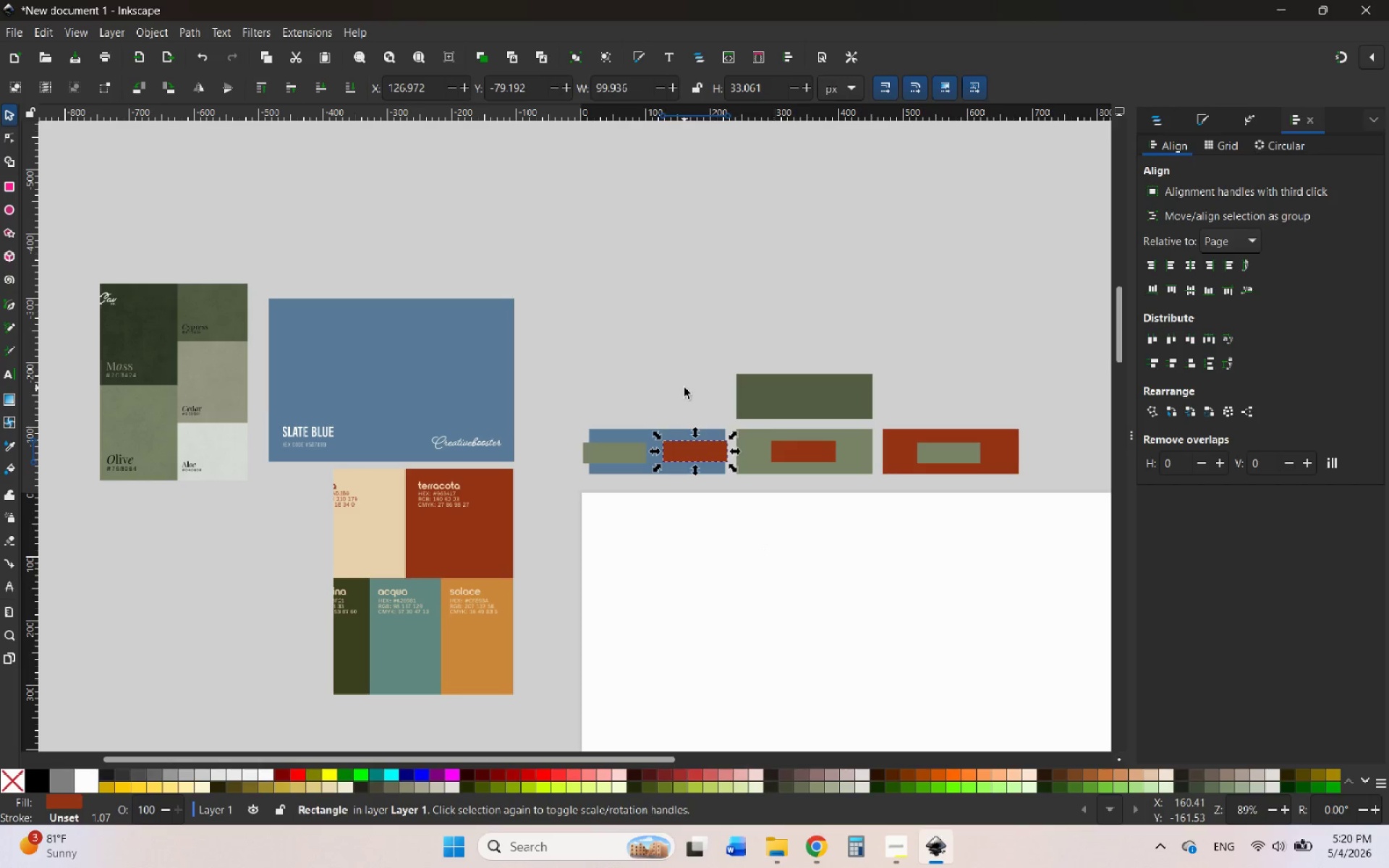 
hold_key(key=ControlLeft, duration=1.83)
 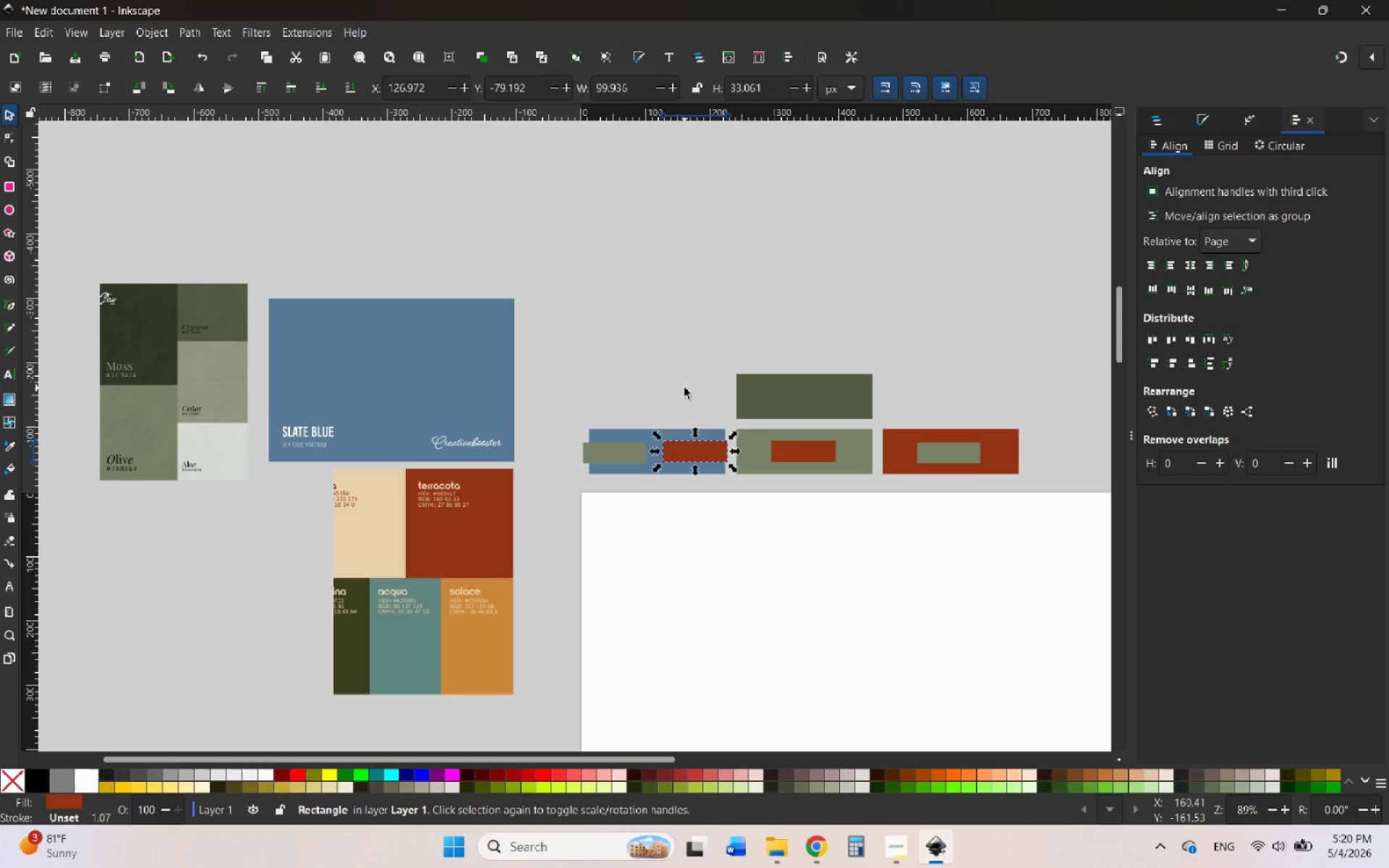 
left_click([684, 388])
 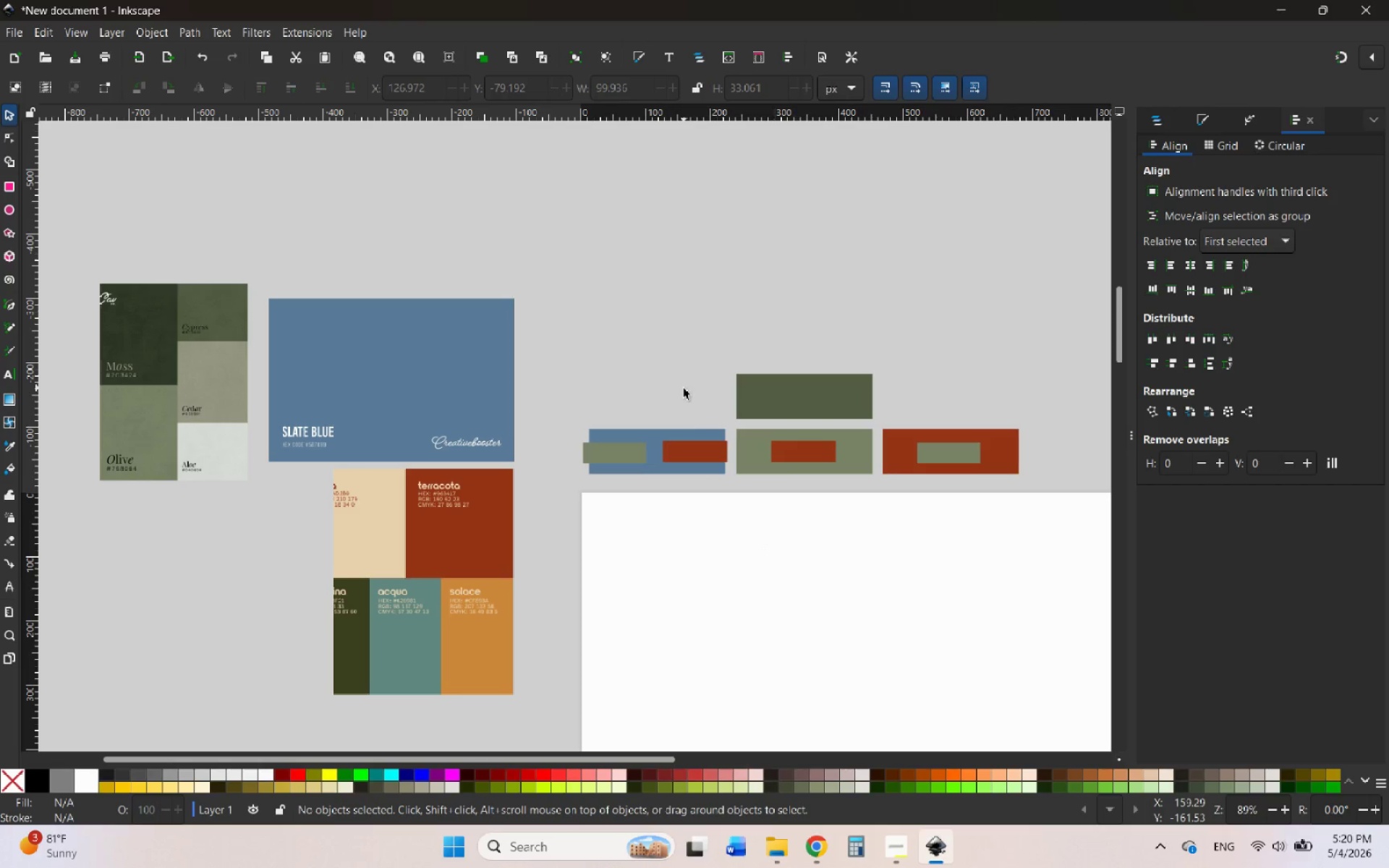 
hold_key(key=ControlLeft, duration=0.89)
scroll: coordinate [695, 439], scroll_direction: up, amount: 4.0
 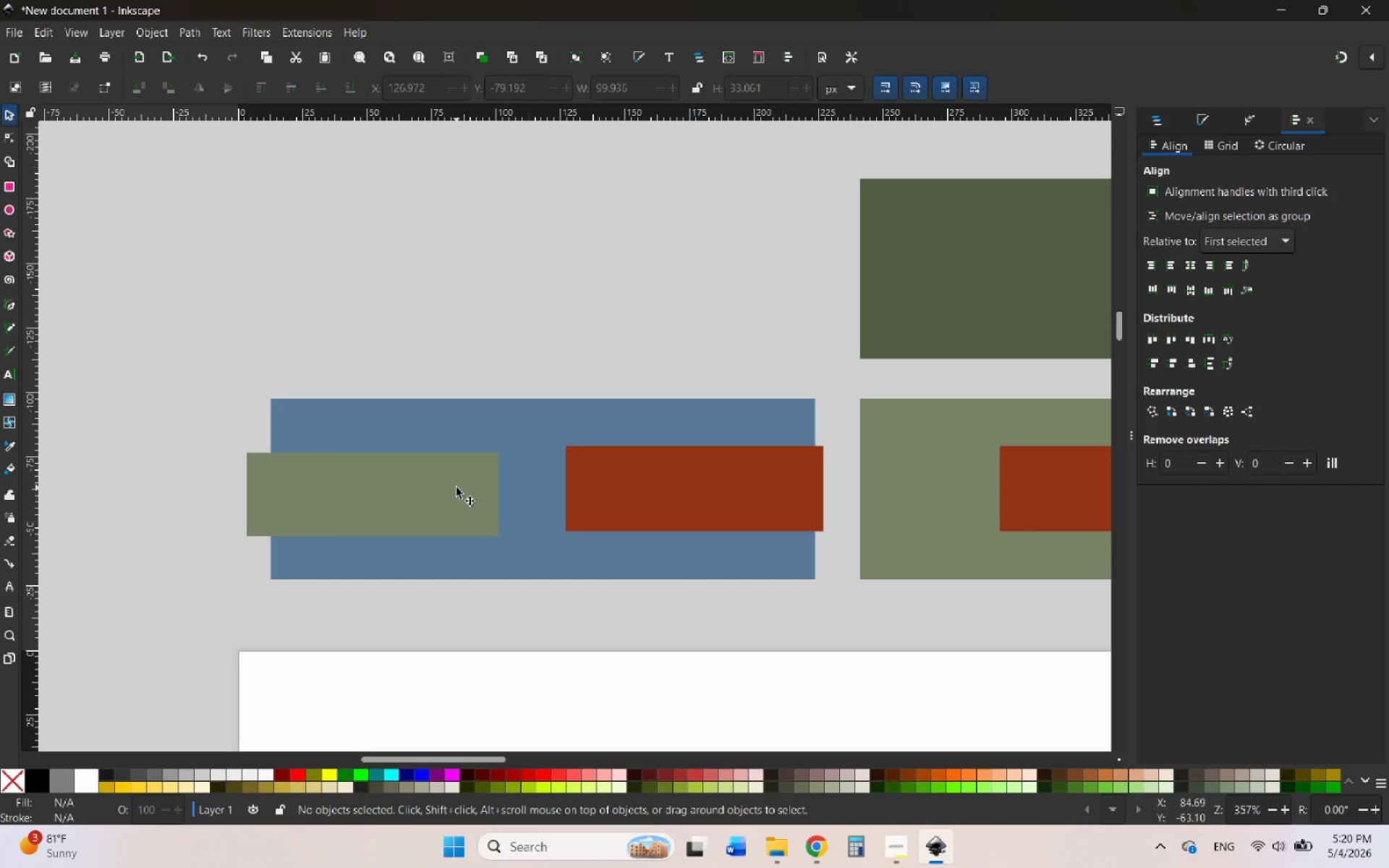 
left_click_drag(start_coordinate=[422, 500], to_coordinate=[441, 494])
 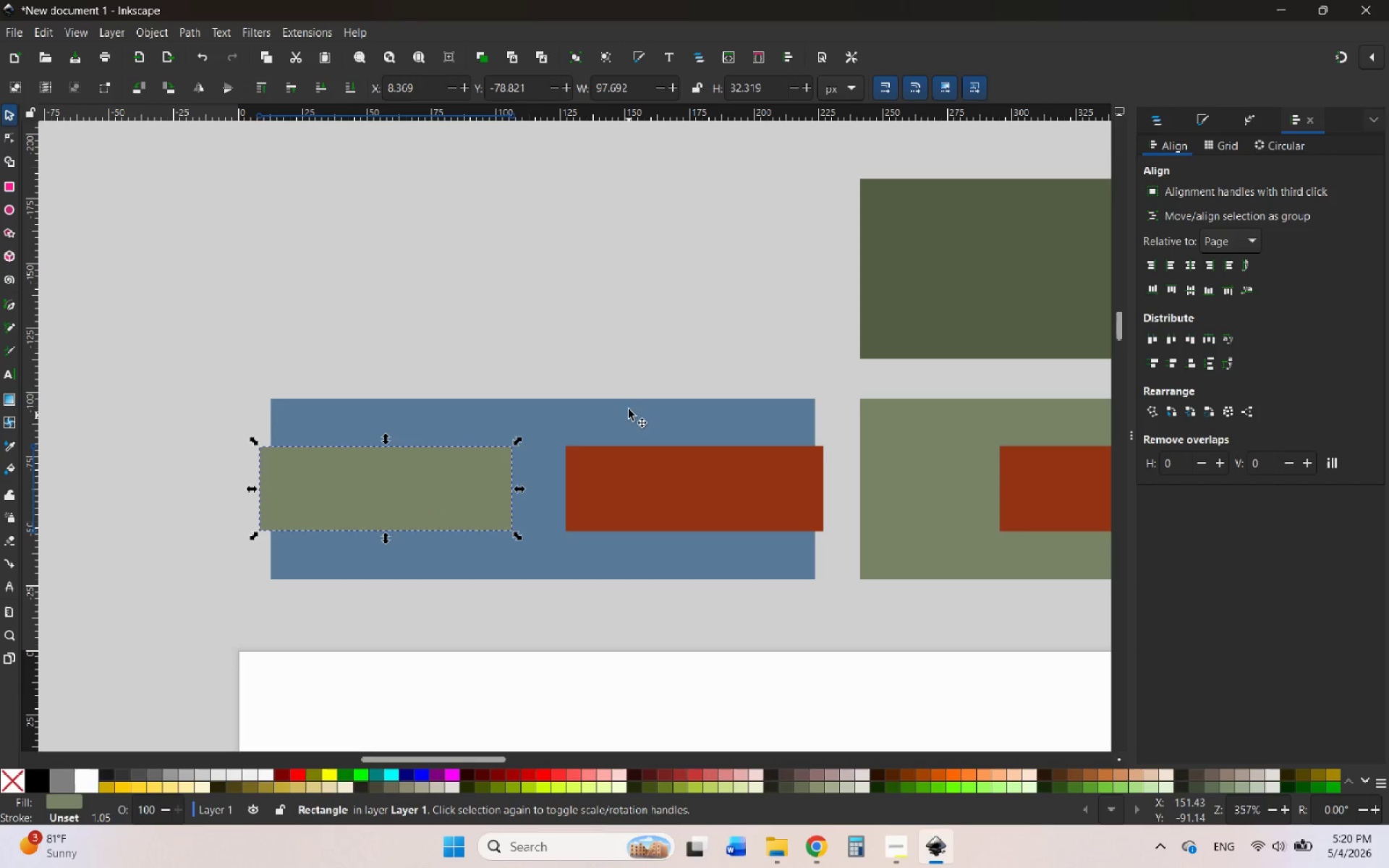 
left_click([623, 368])
 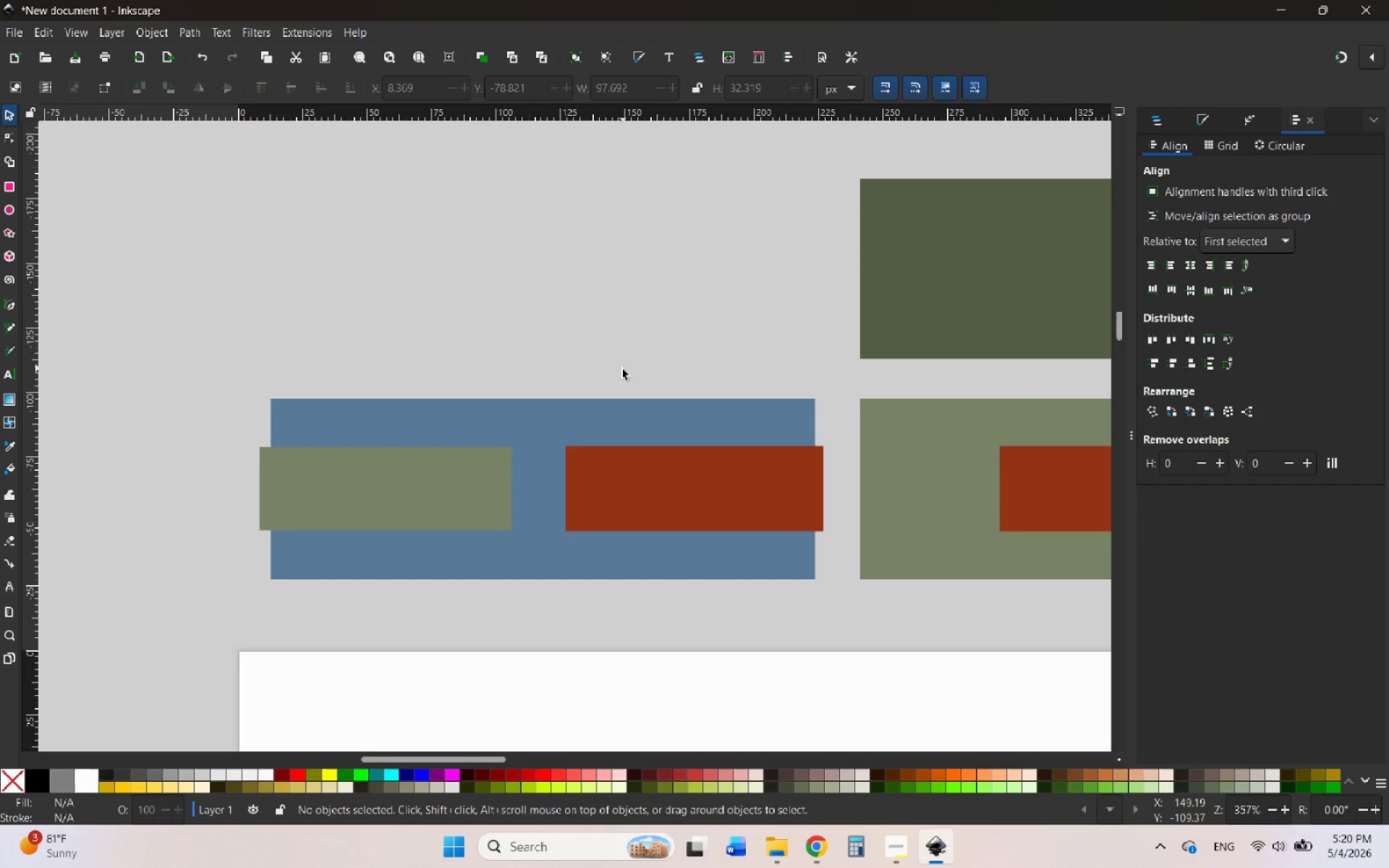 
hold_key(key=ControlLeft, duration=1.5)
scroll: coordinate [351, 414], scroll_direction: down, amount: 2.0
 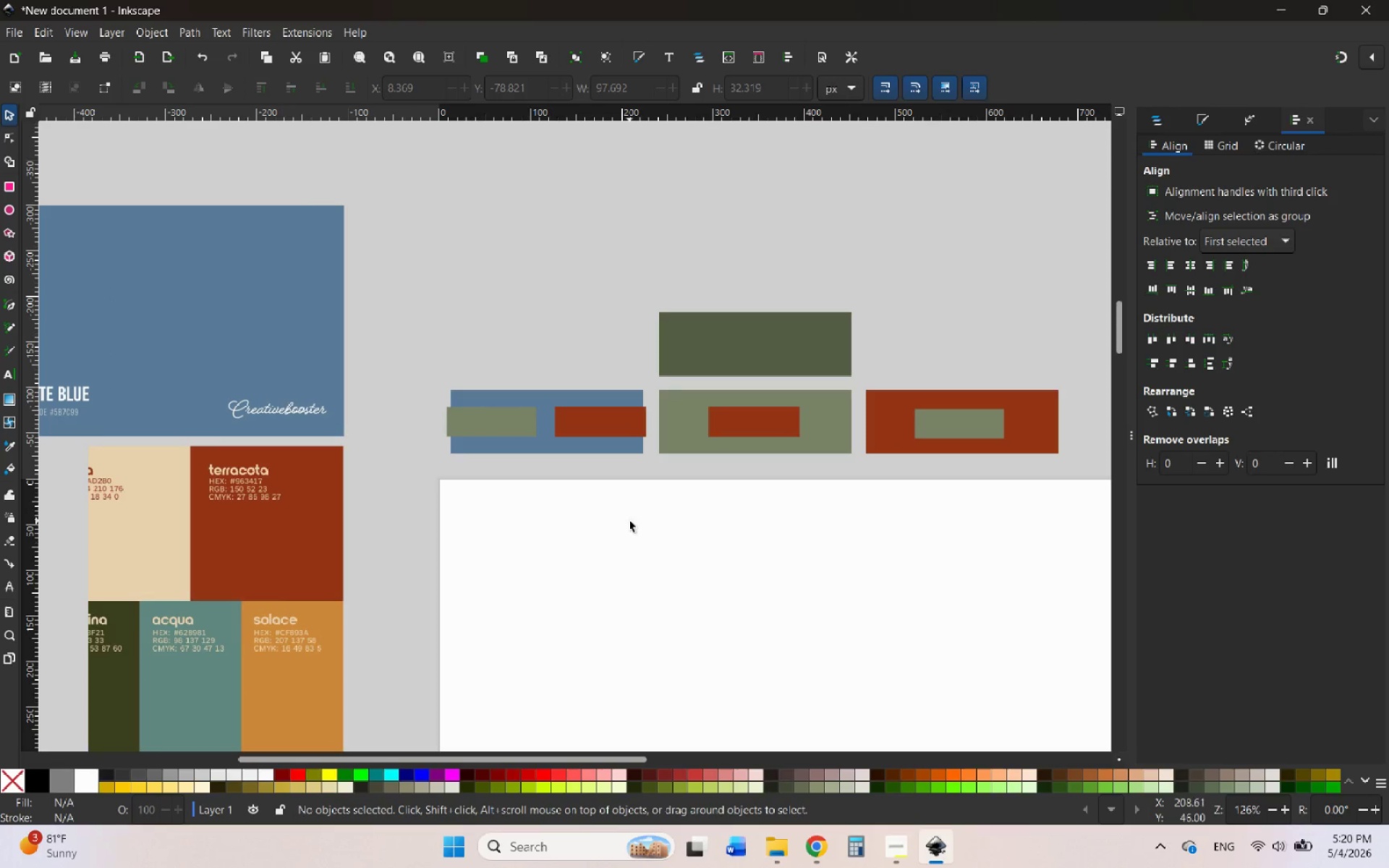 
left_click([606, 427])
 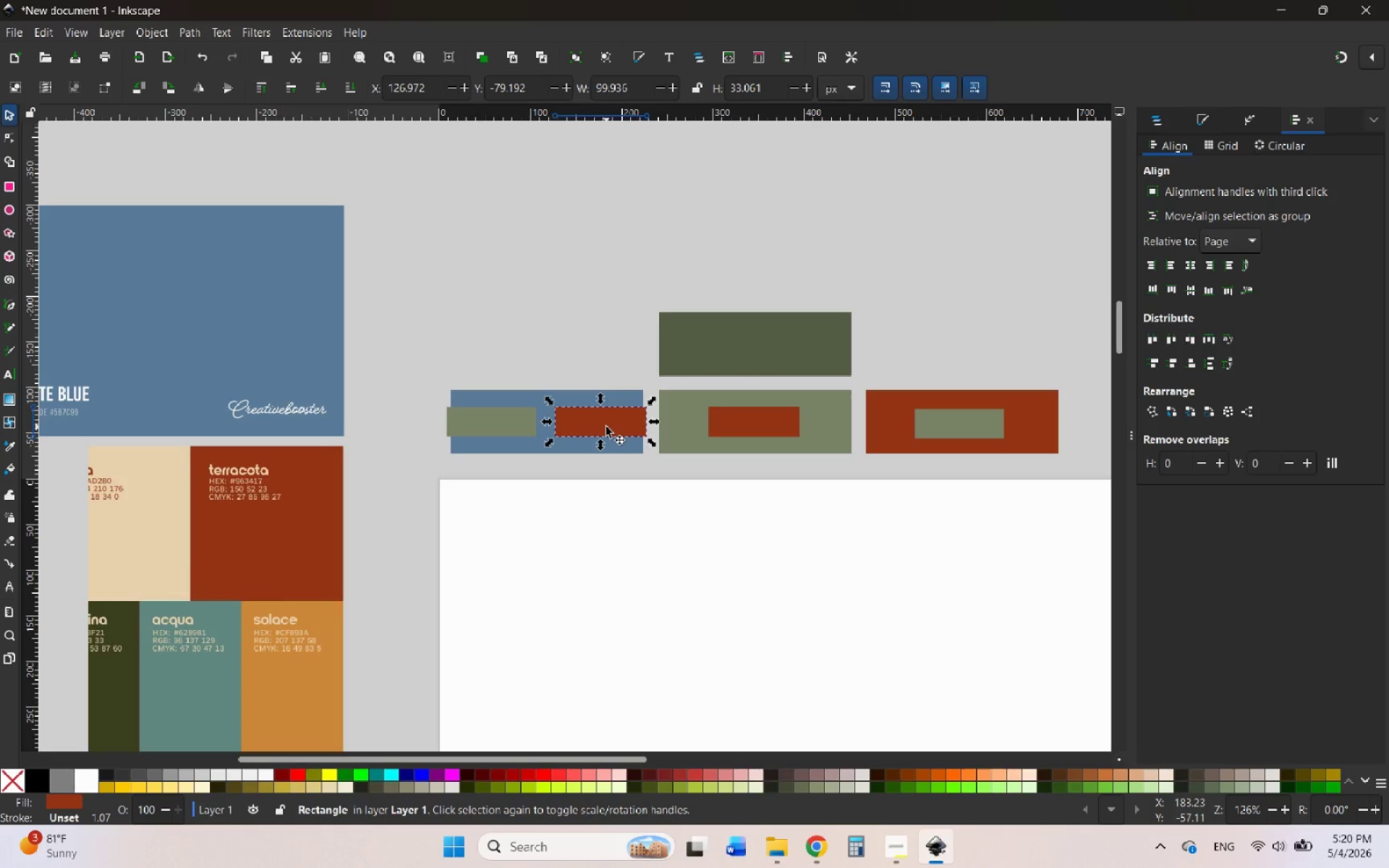 
key(Delete)
 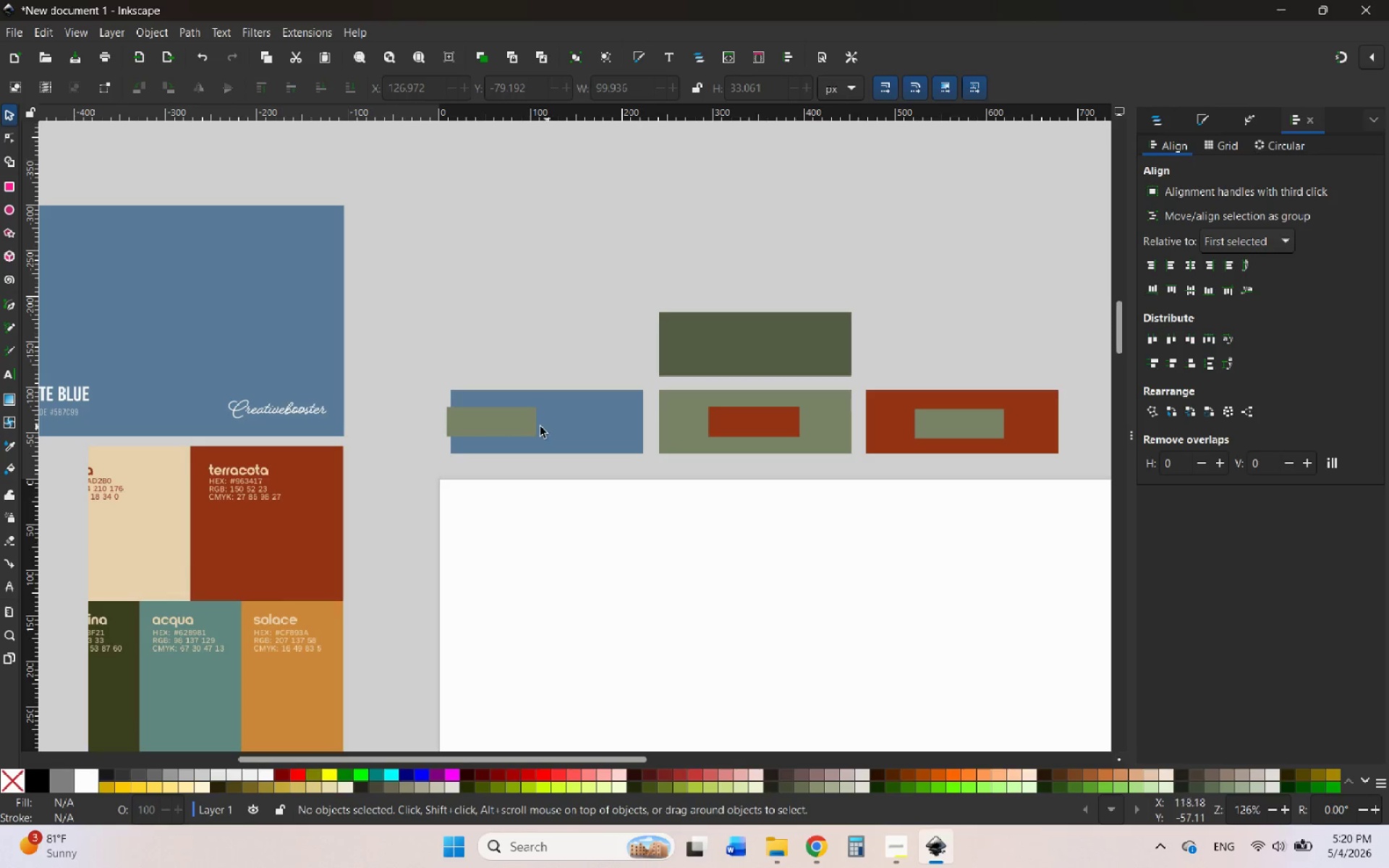 
left_click([531, 427])
 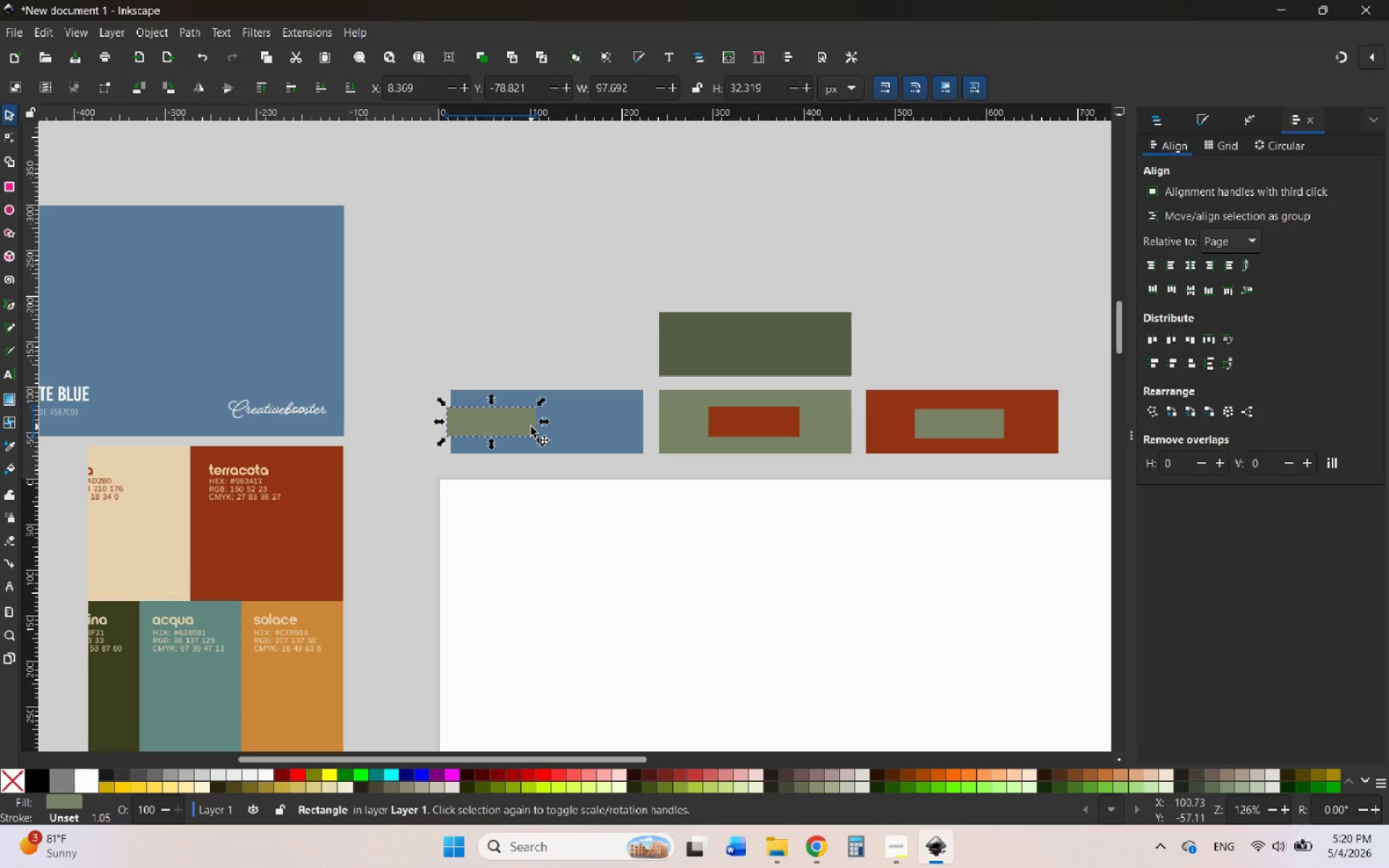 
key(Delete)
 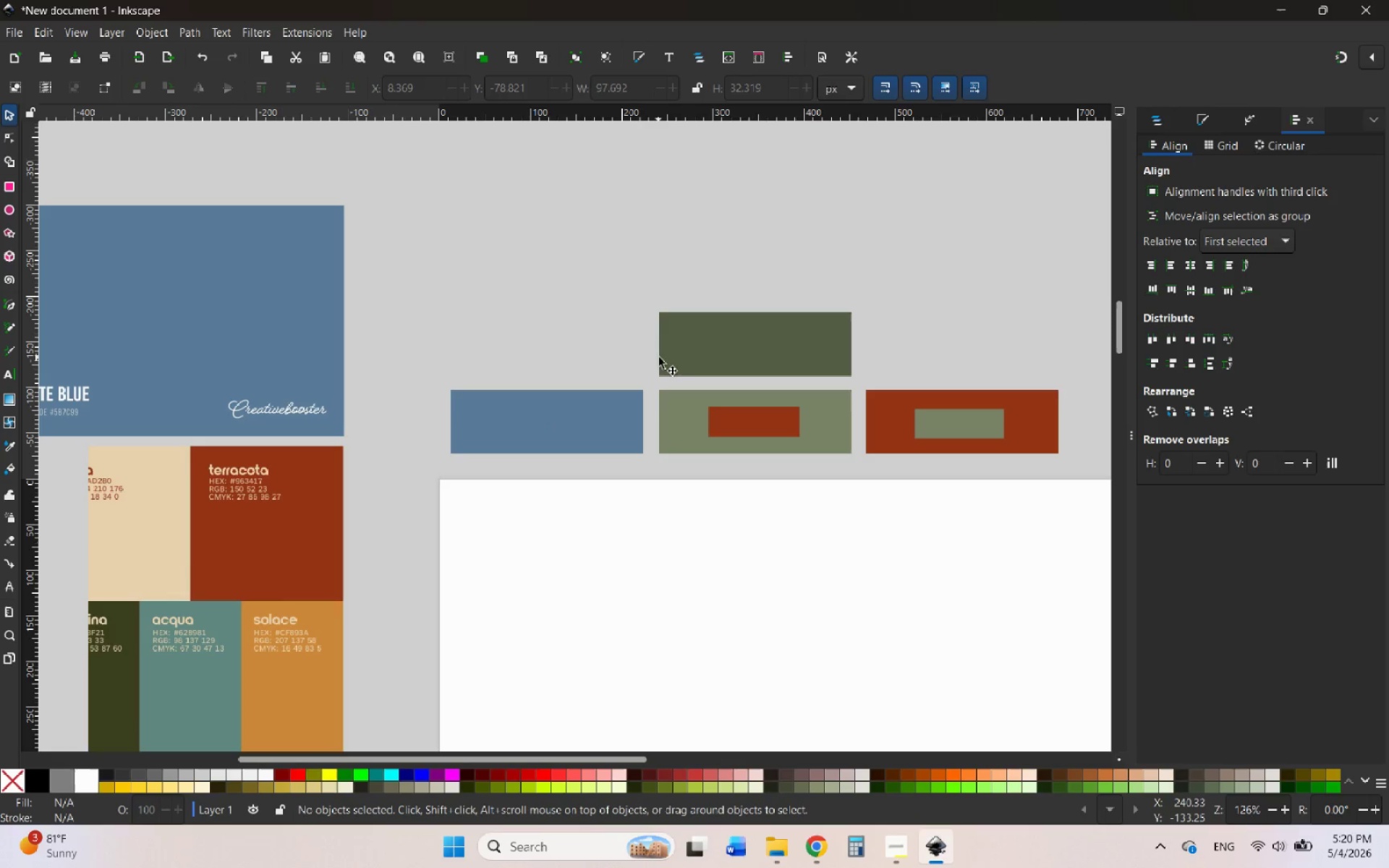 
left_click([679, 356])
 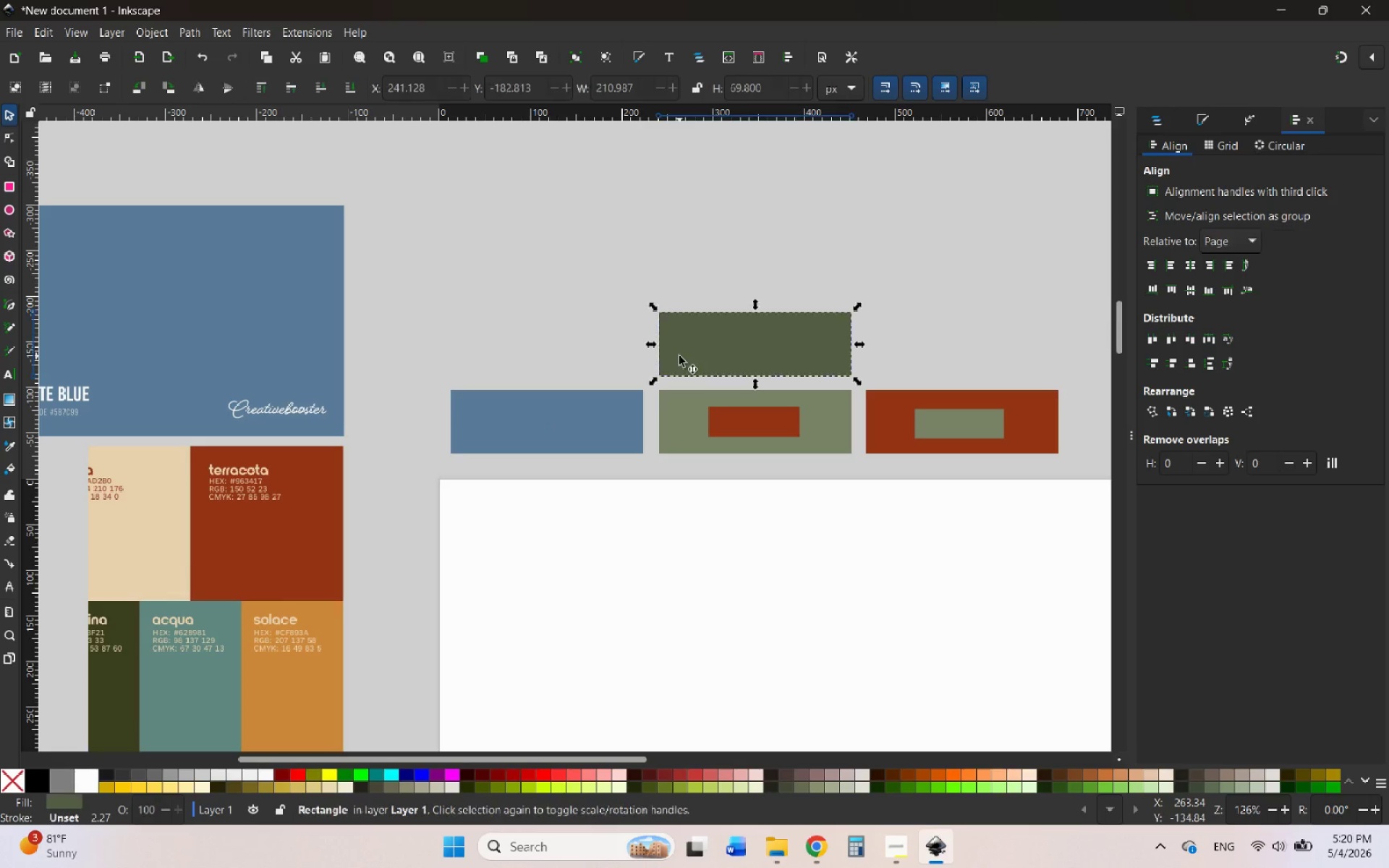 
key(Delete)
 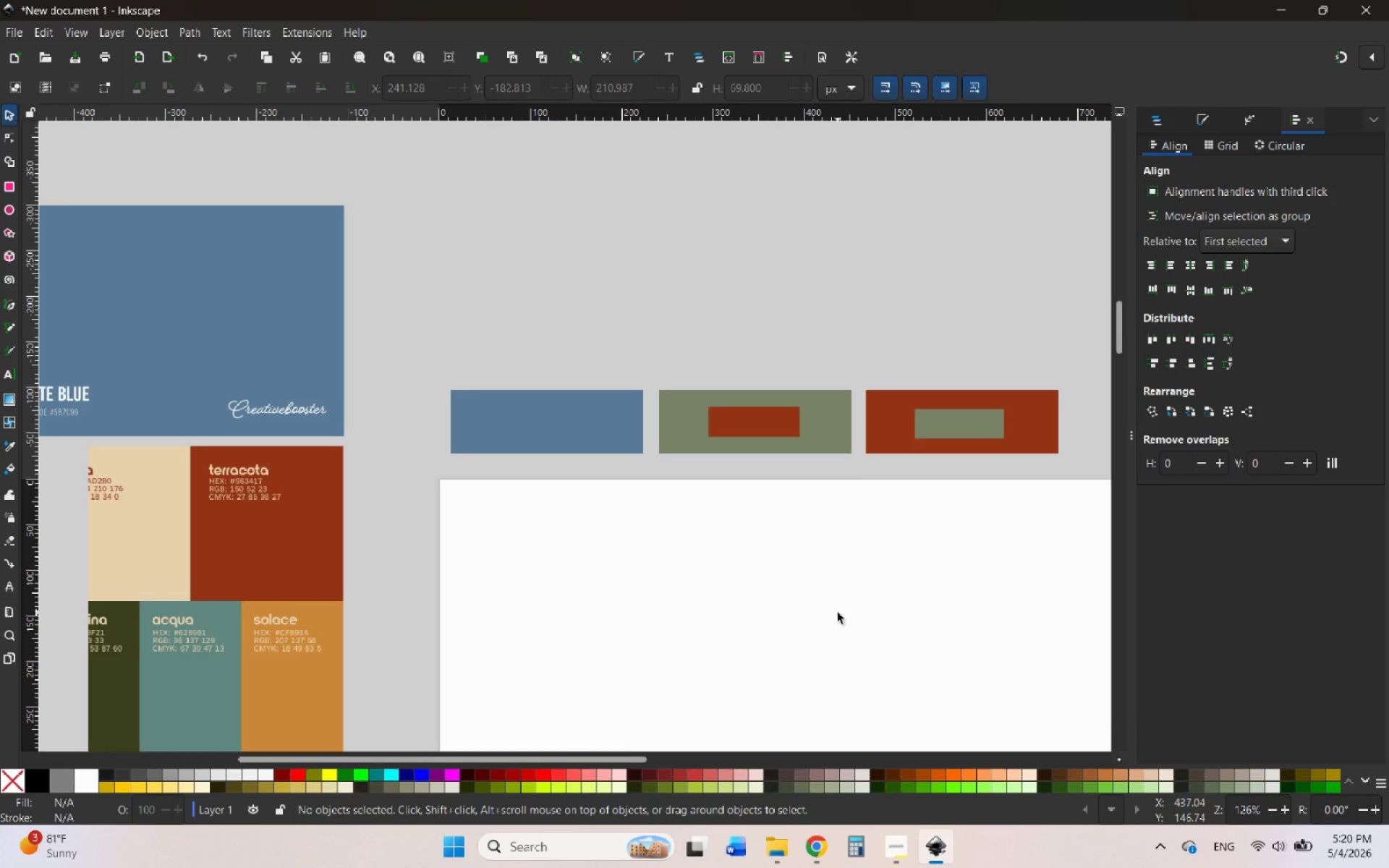 
hold_key(key=ControlLeft, duration=0.7)
scroll: coordinate [796, 532], scroll_direction: down, amount: 4.0
 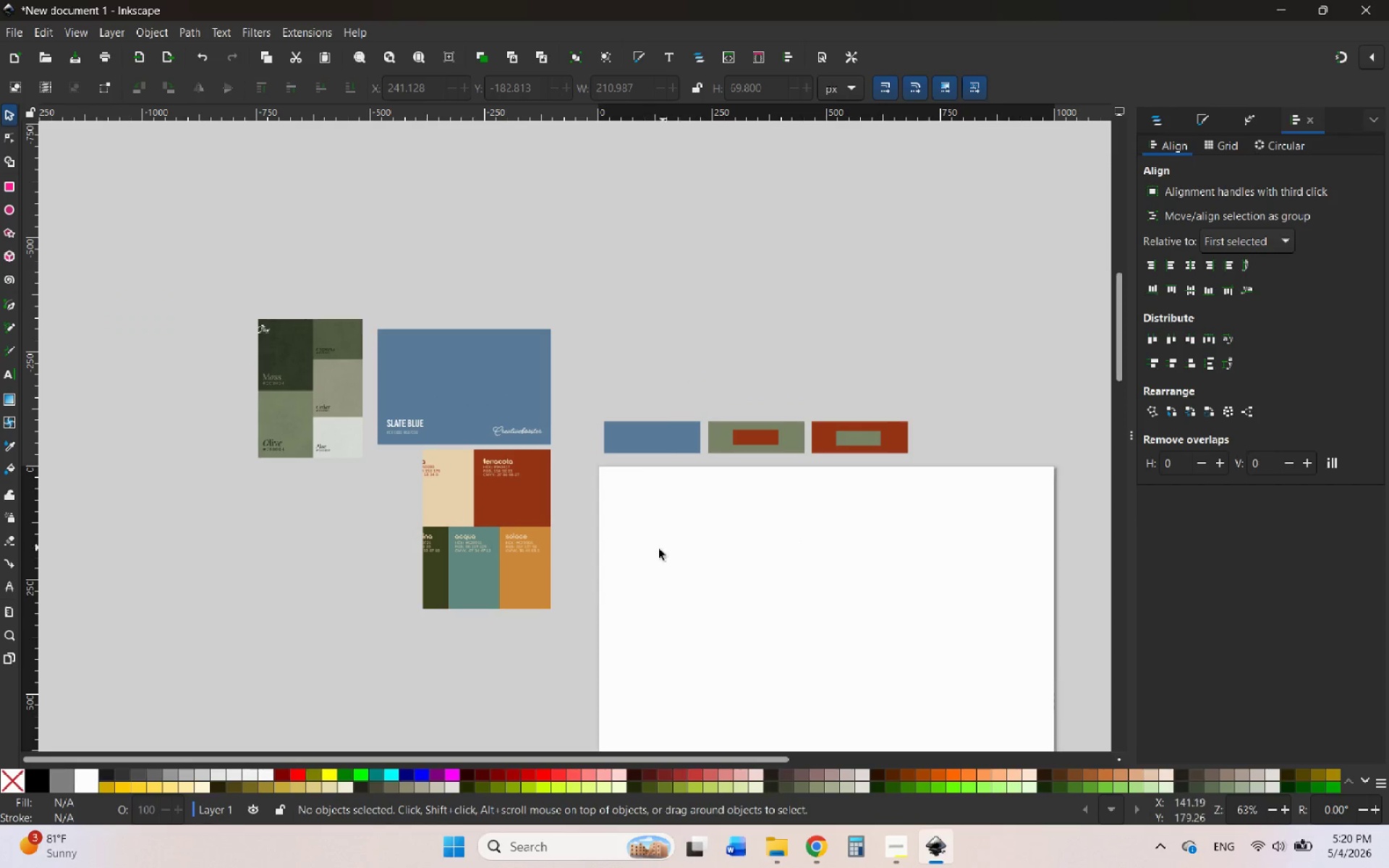 
double_click([530, 595])
 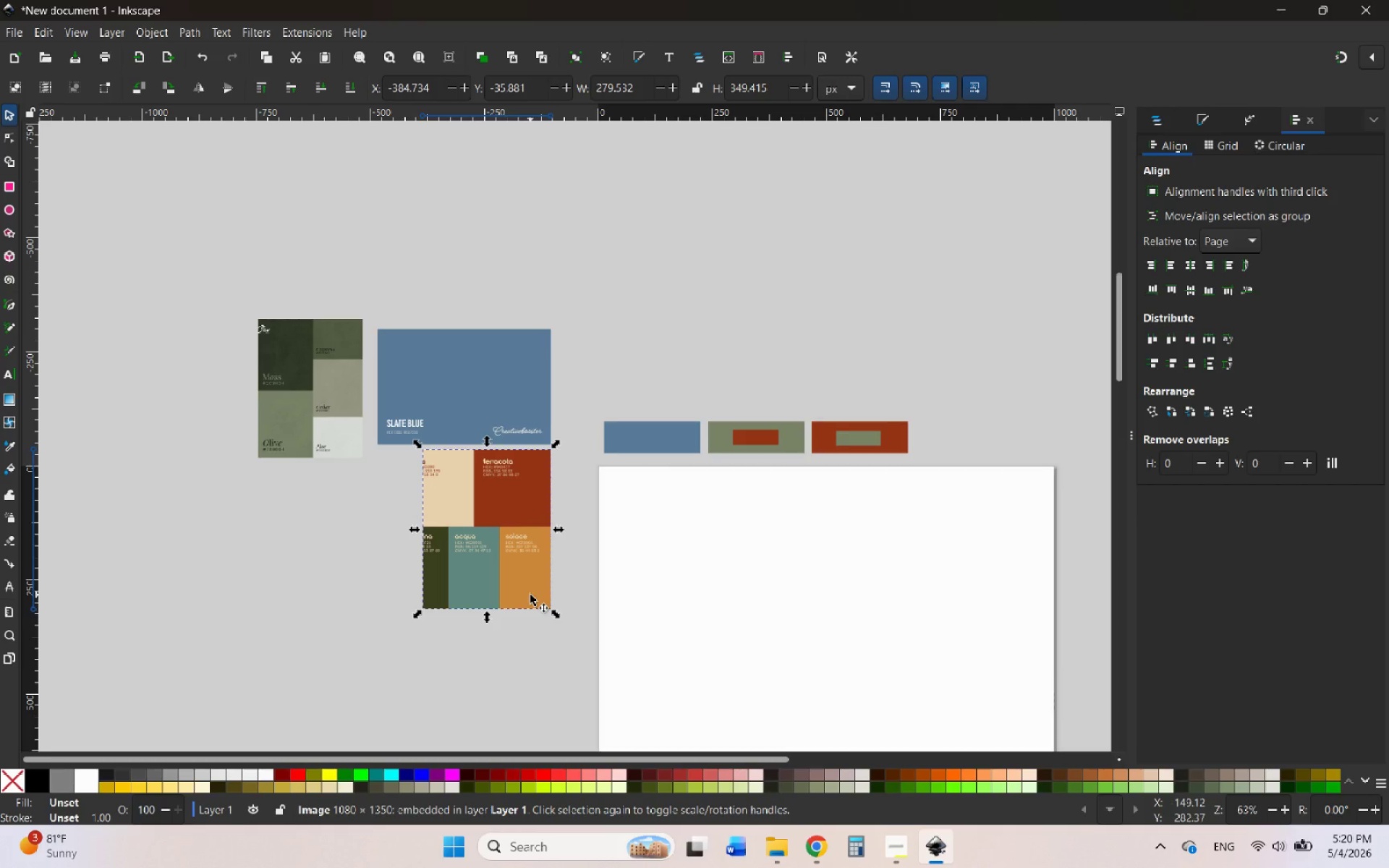 
key(Delete)
 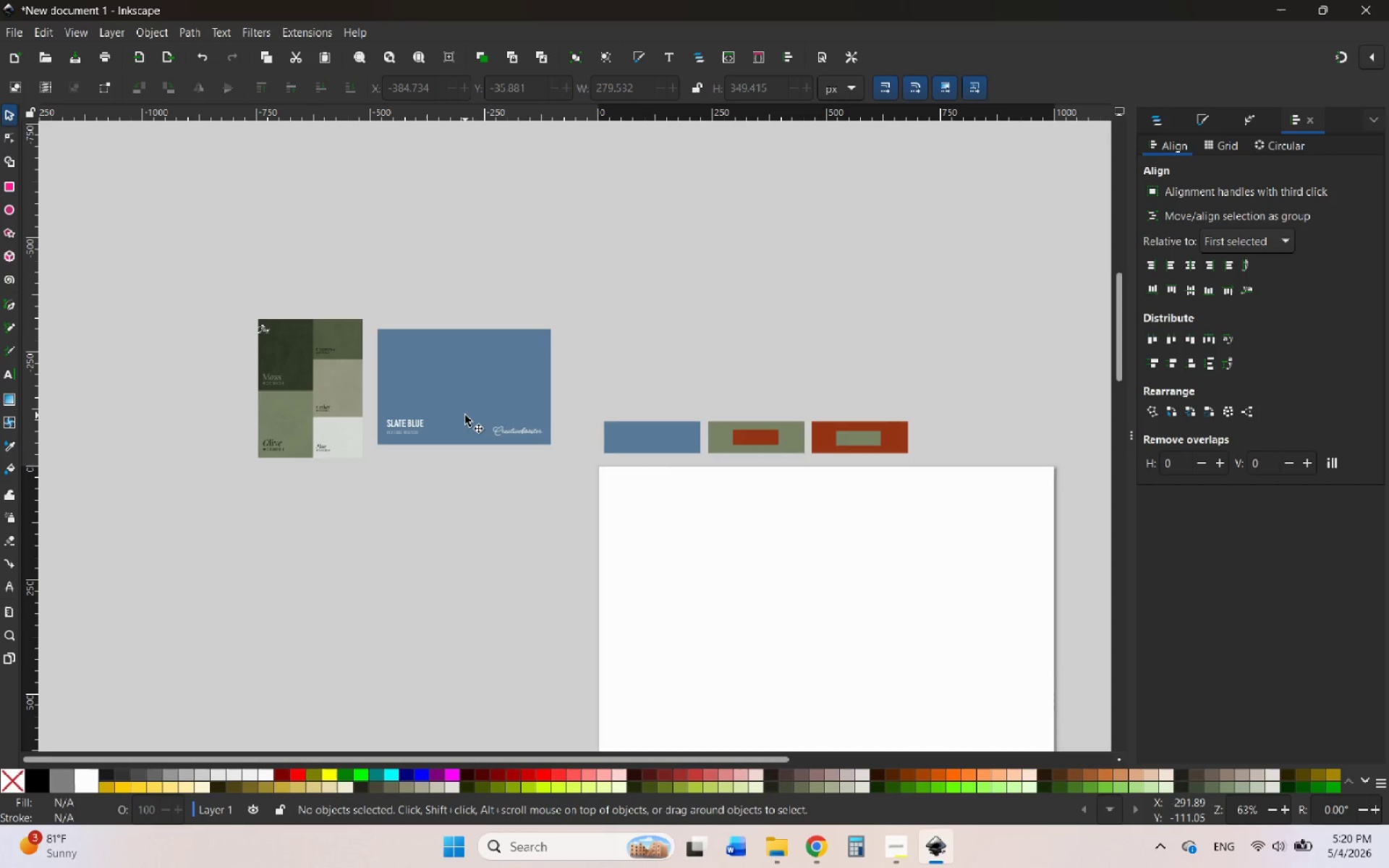 
left_click([465, 415])
 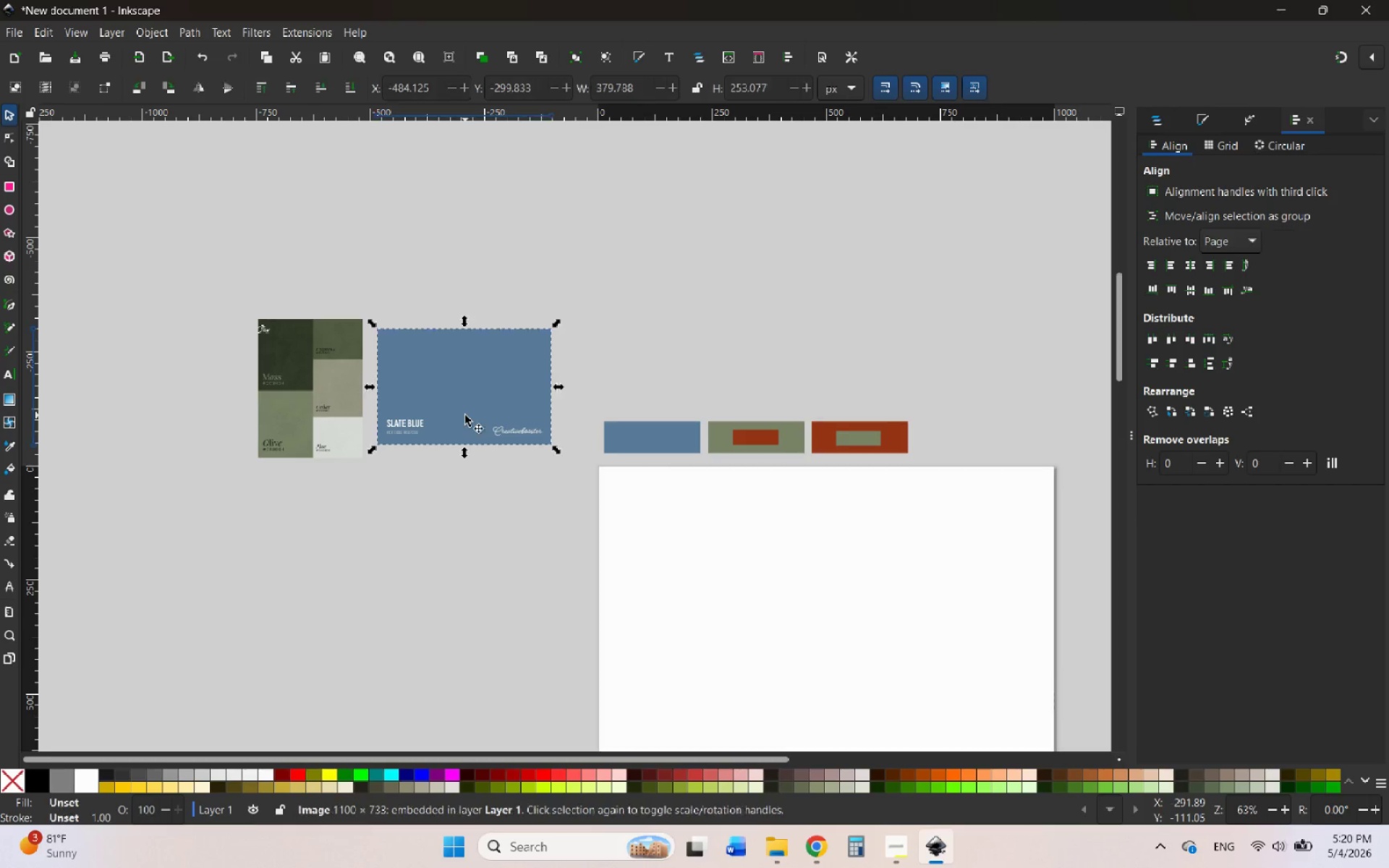 
key(Delete)
 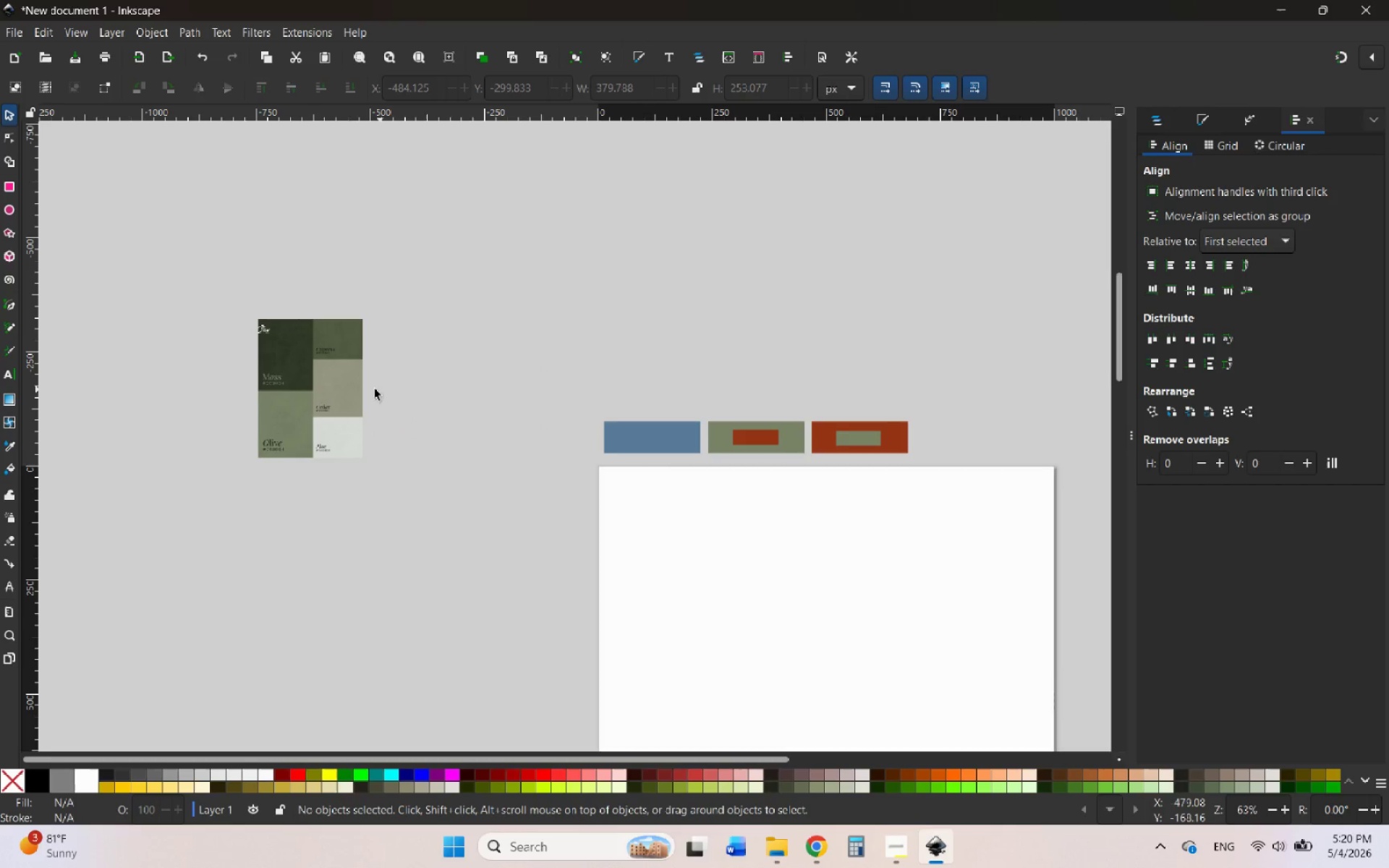 
left_click([349, 389])
 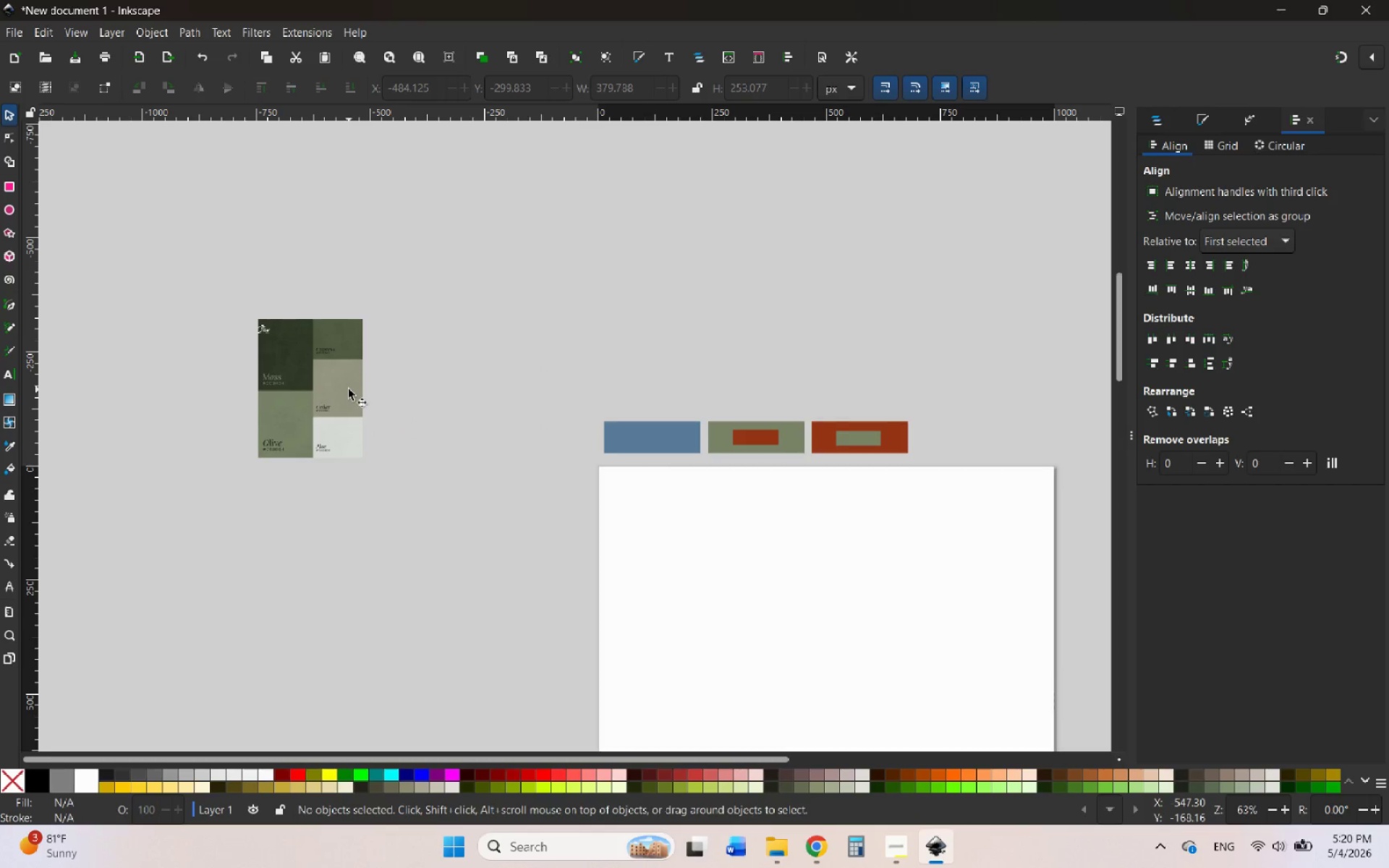 
key(Delete)
 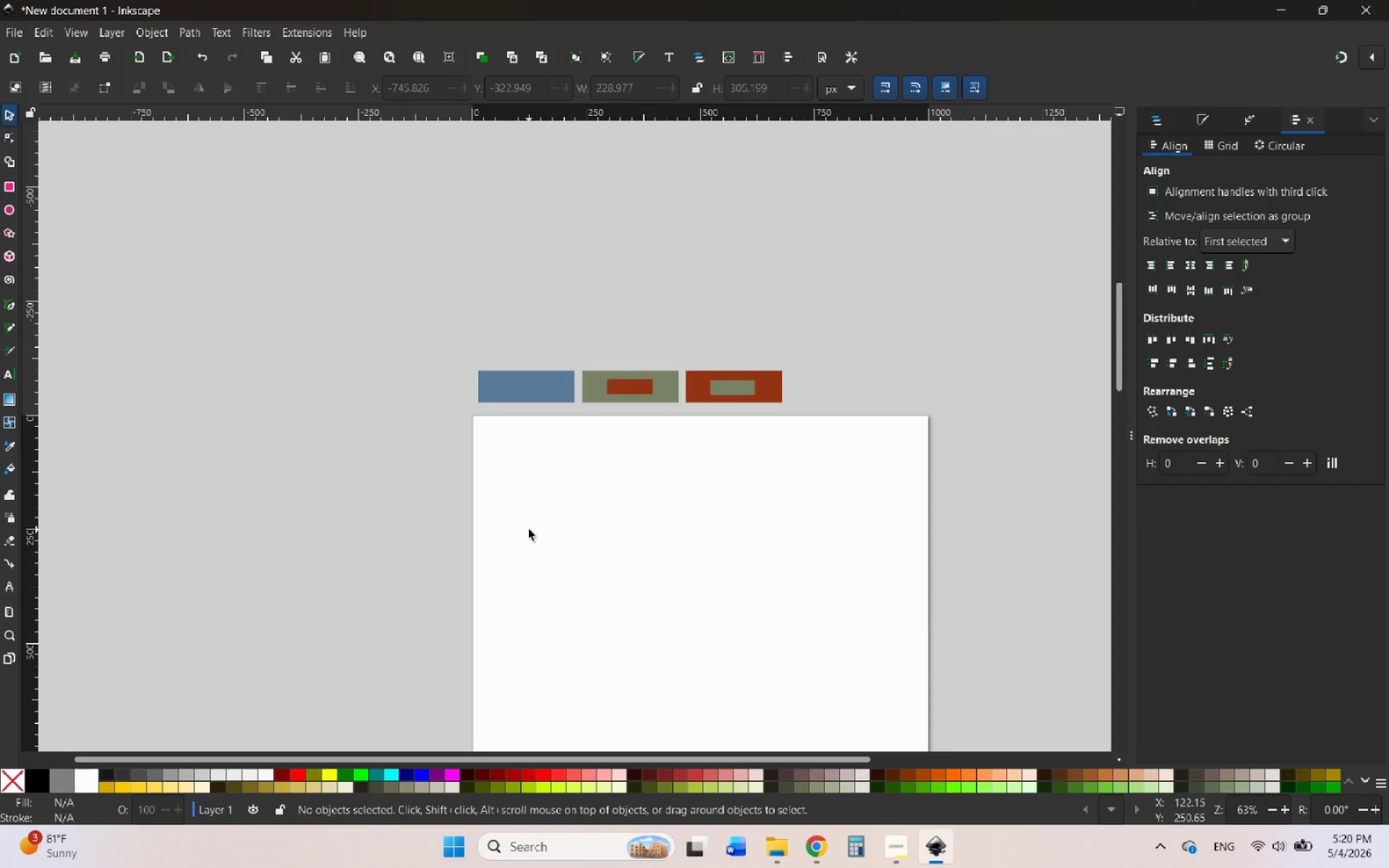 
left_click_drag(start_coordinate=[453, 346], to_coordinate=[851, 475])
 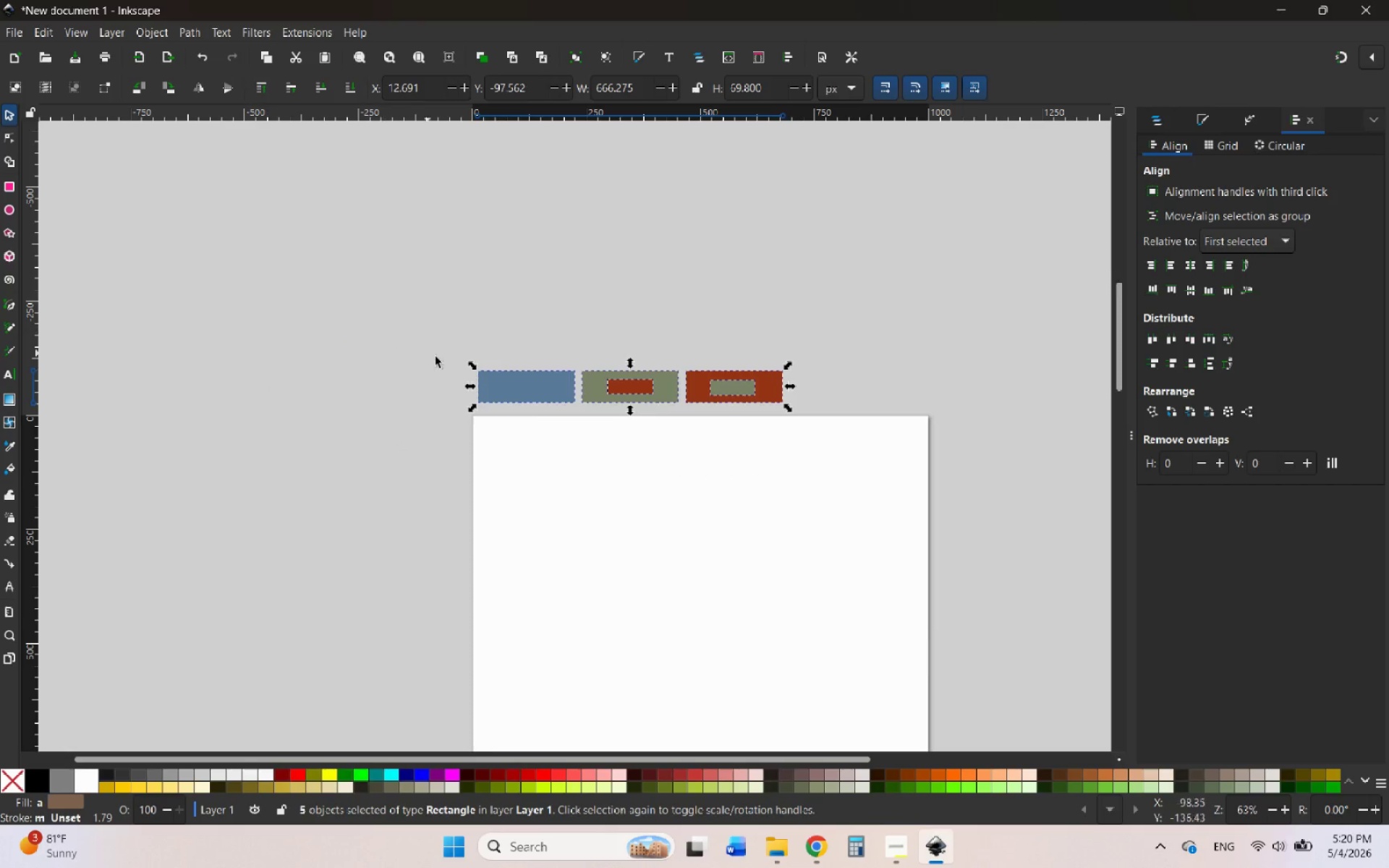 
left_click_drag(start_coordinate=[518, 384], to_coordinate=[591, 391])
 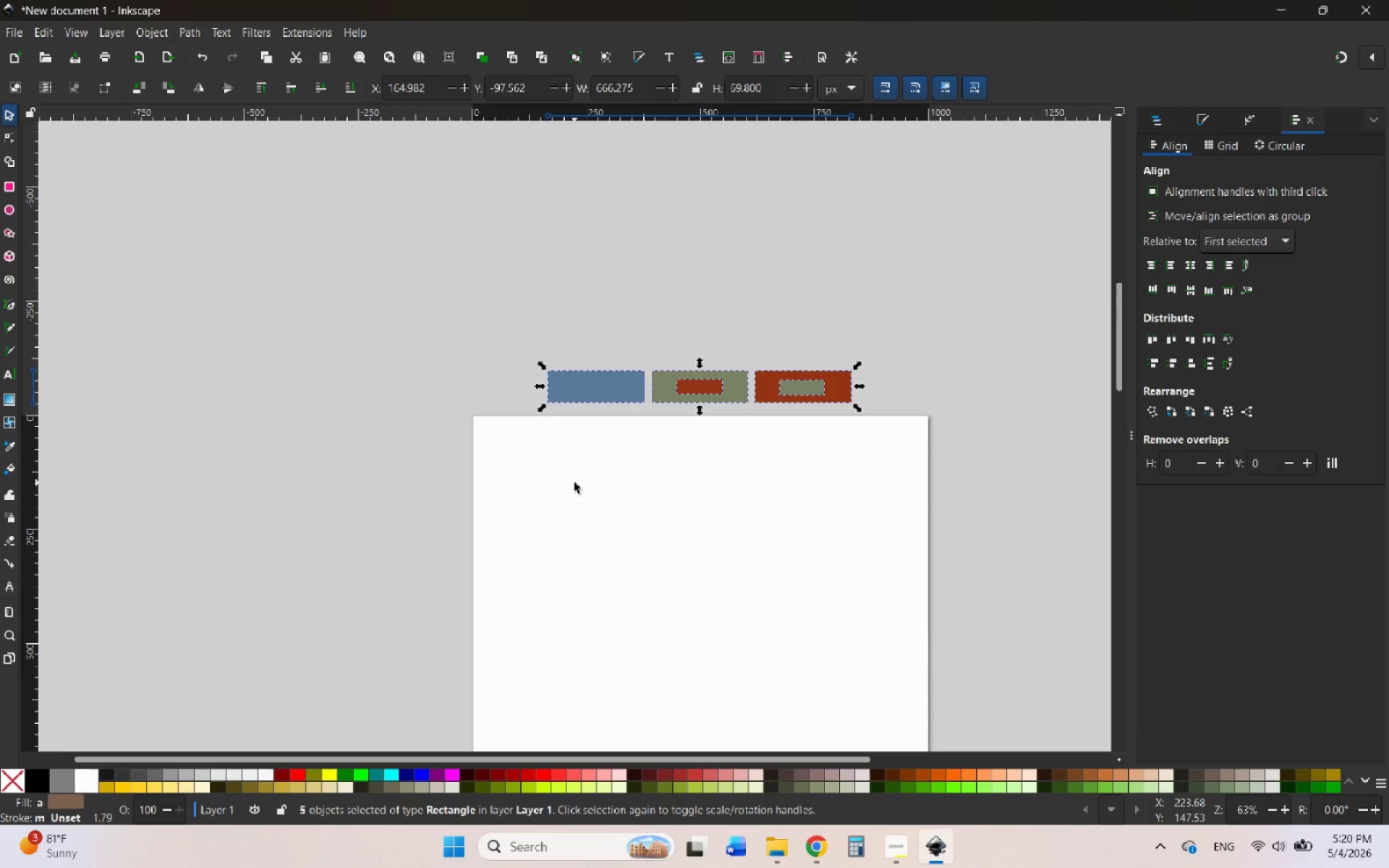 
hold_key(key=ControlLeft, duration=3.59)
 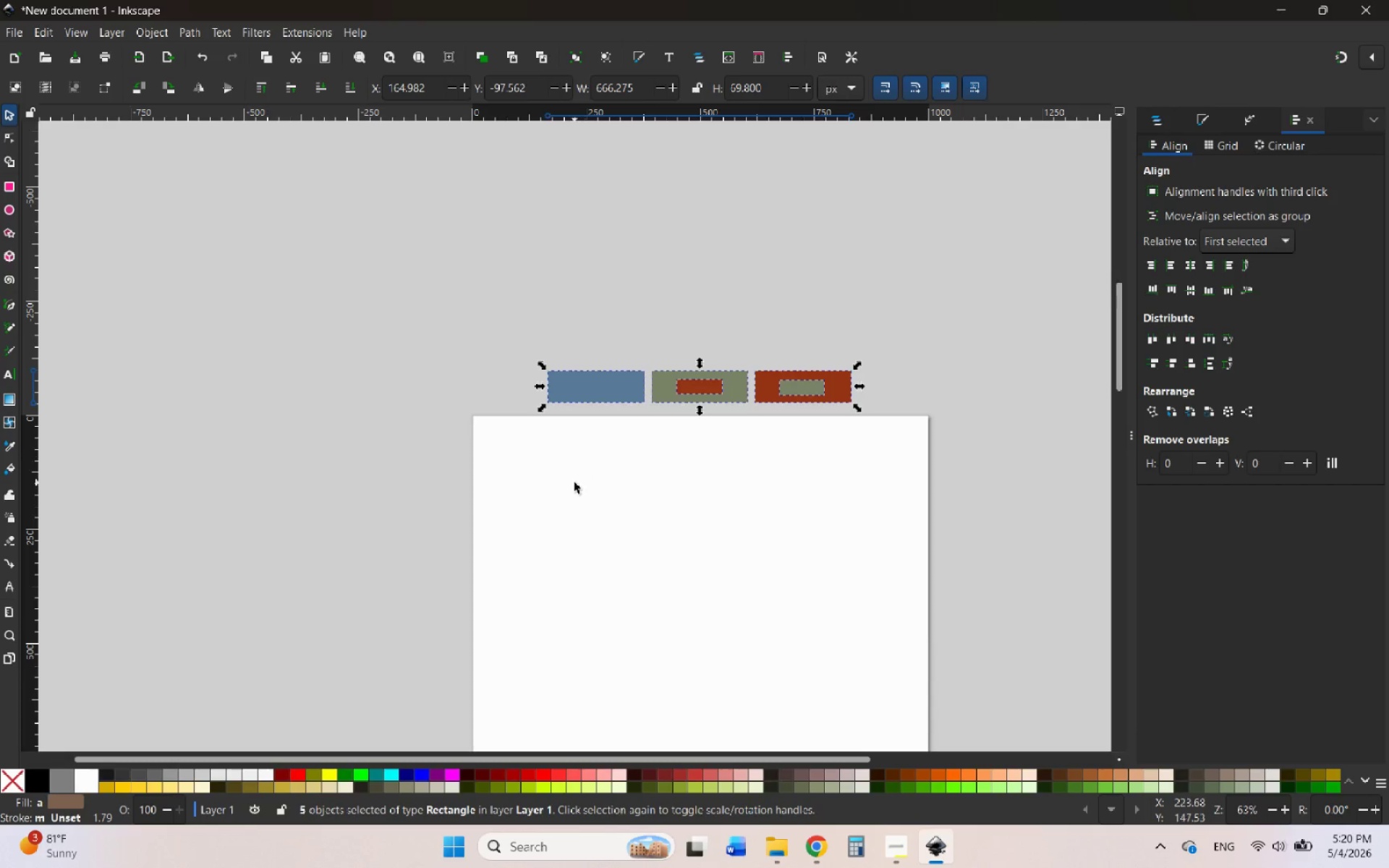 
left_click([574, 482])
 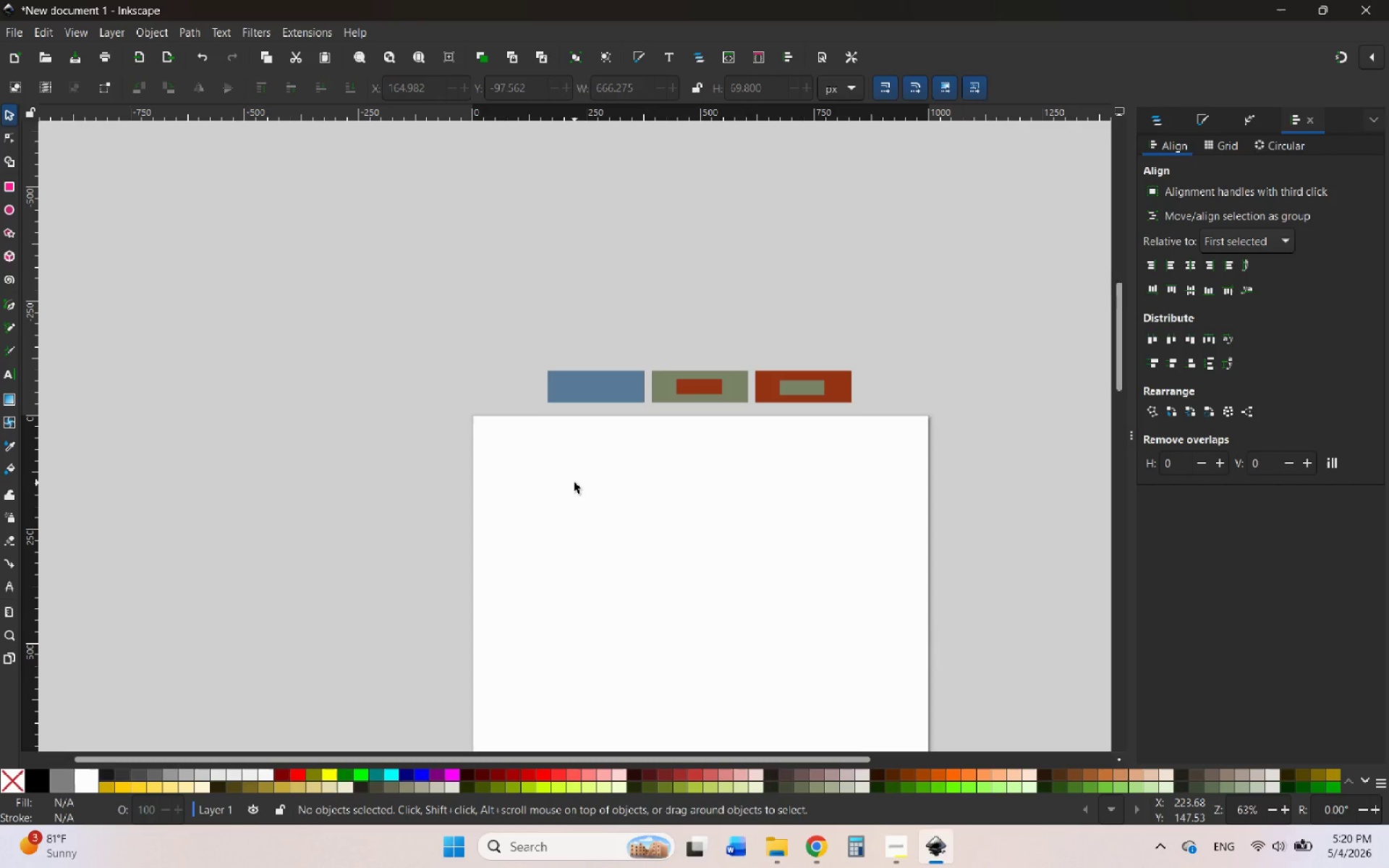 
hold_key(key=ControlLeft, duration=0.78)
scroll: coordinate [605, 409], scroll_direction: down, amount: 4.0
 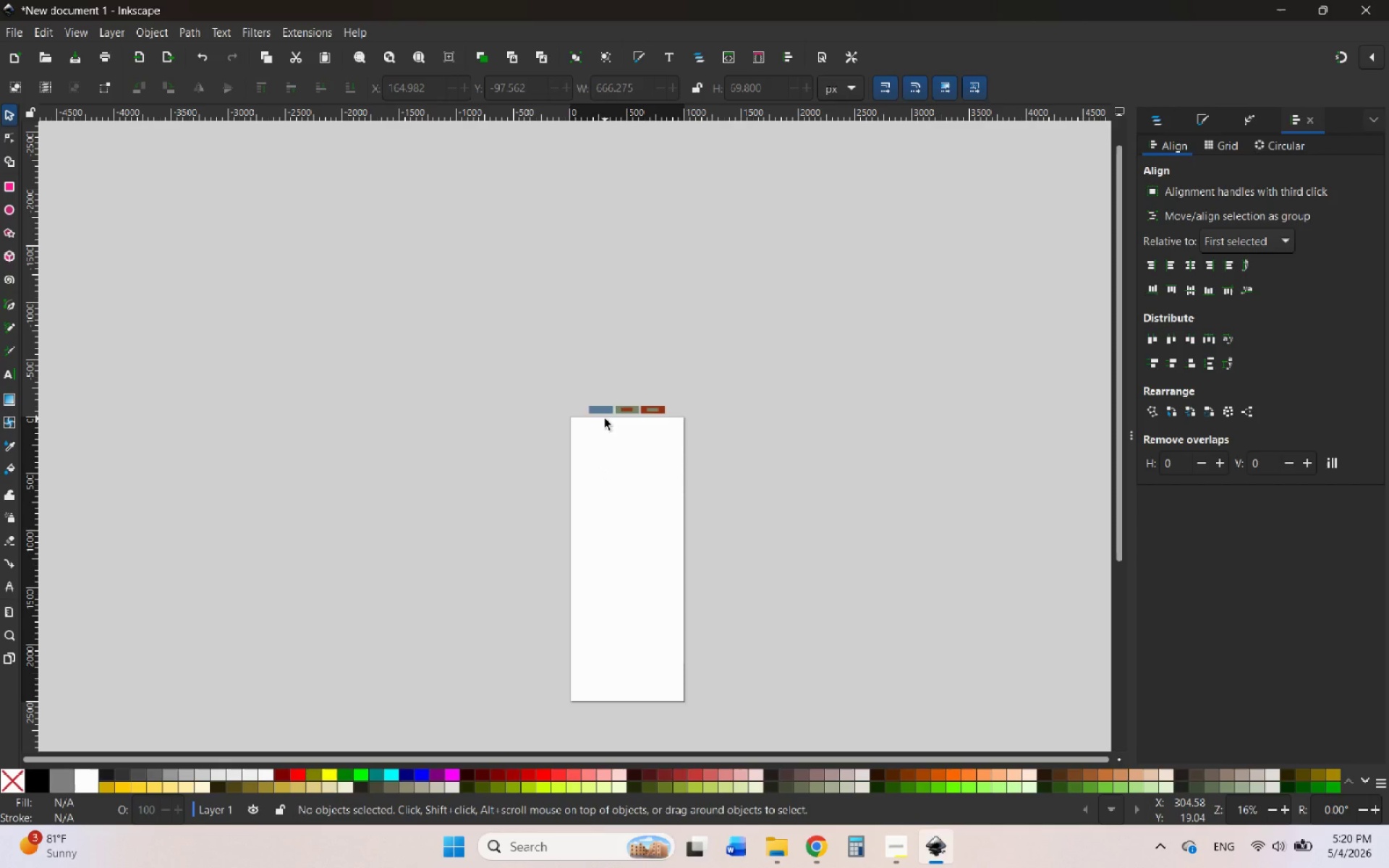 
hold_key(key=ControlLeft, duration=1.44)
scroll: coordinate [626, 430], scroll_direction: up, amount: 4.0
 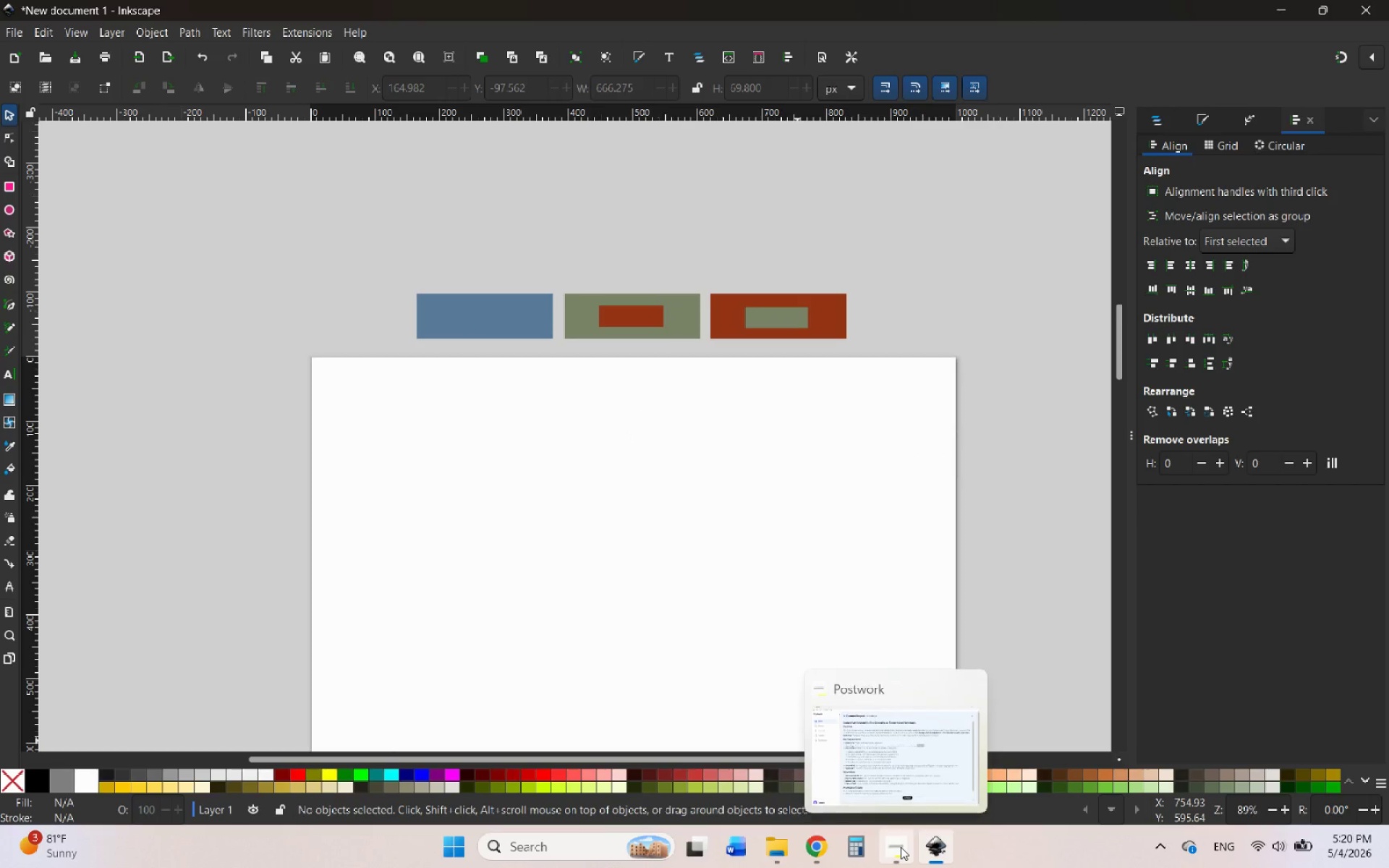 
left_click([901, 847])